 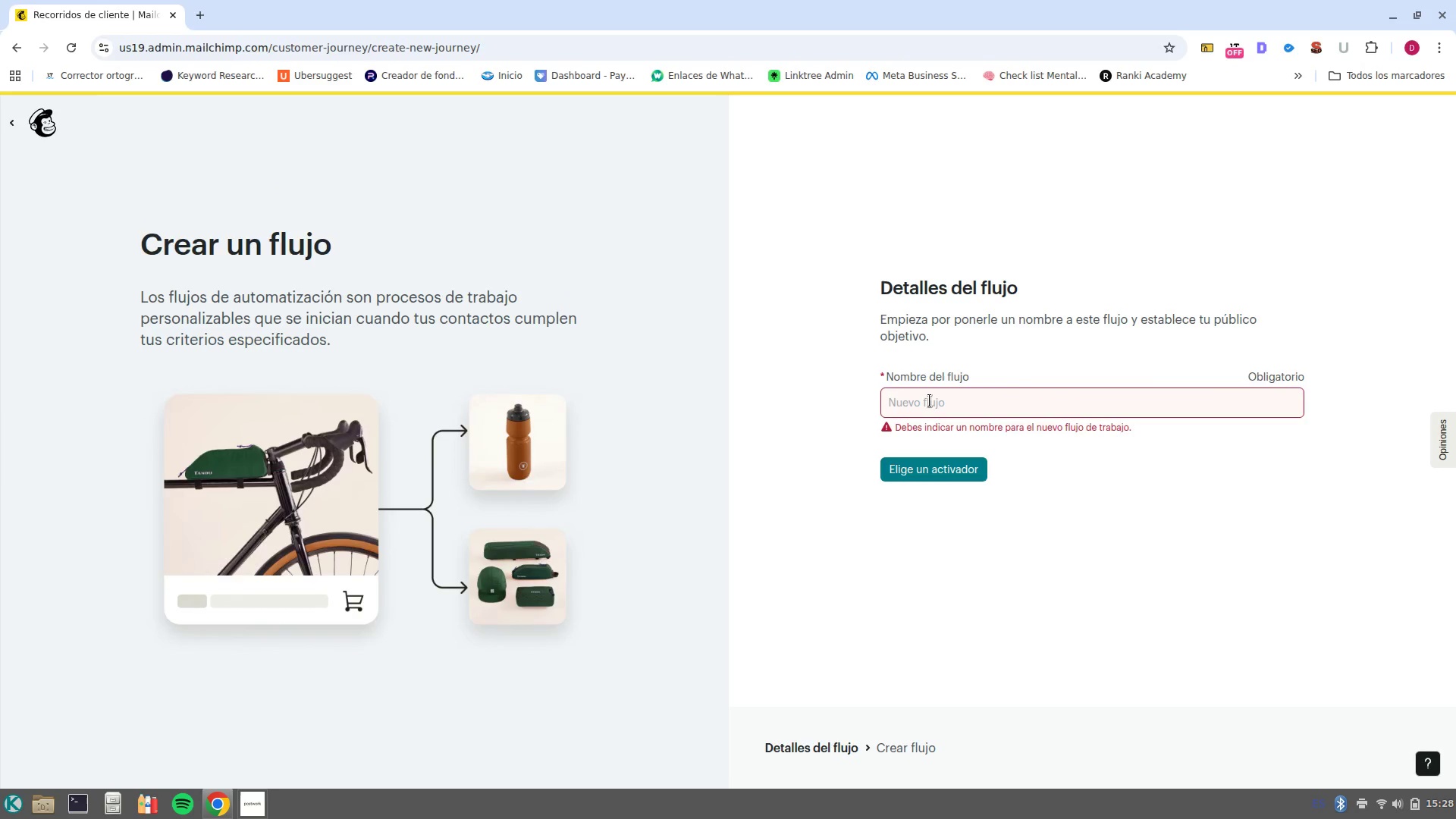 
left_click([930, 400])
 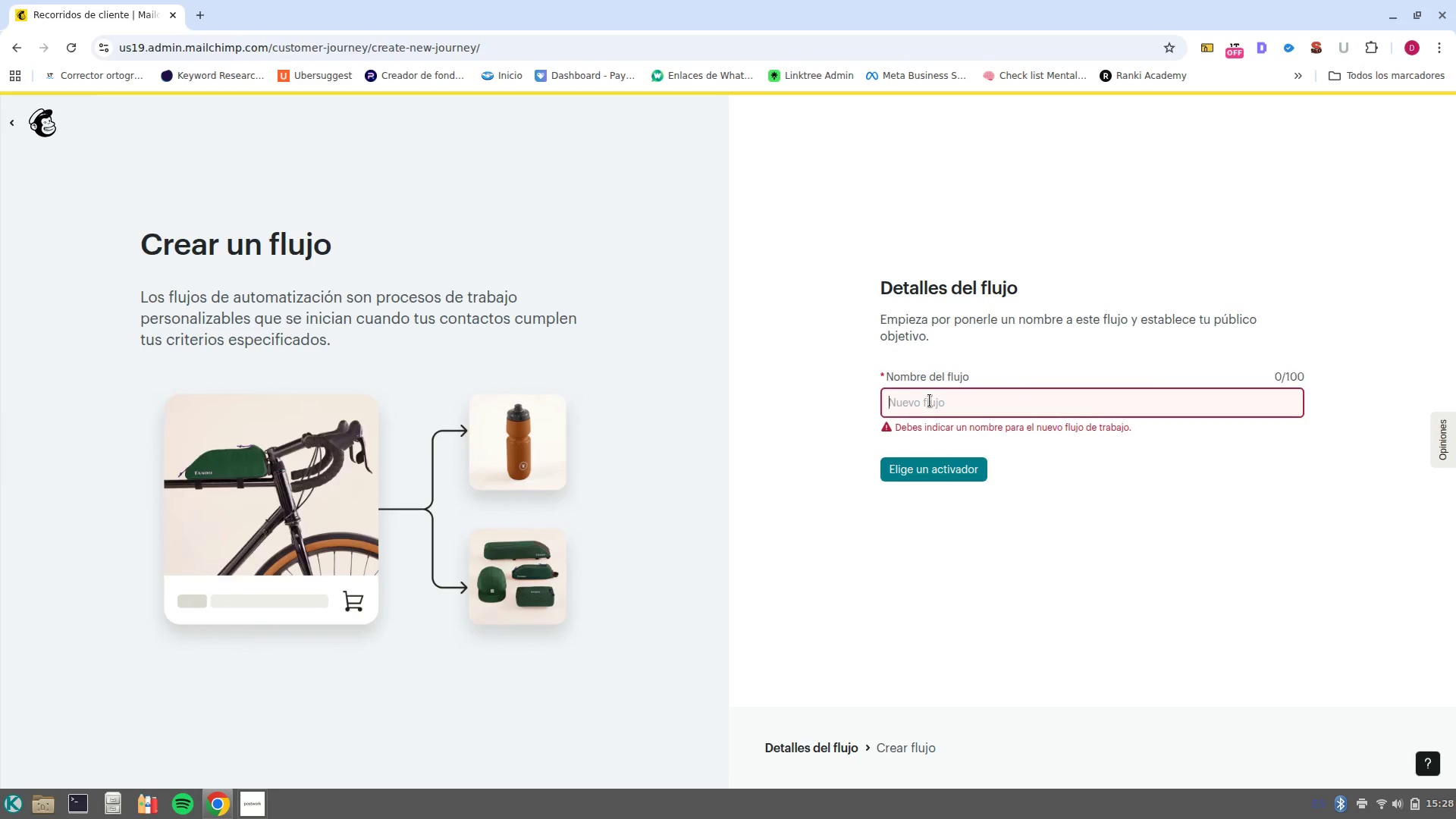 
key(Control+V)
 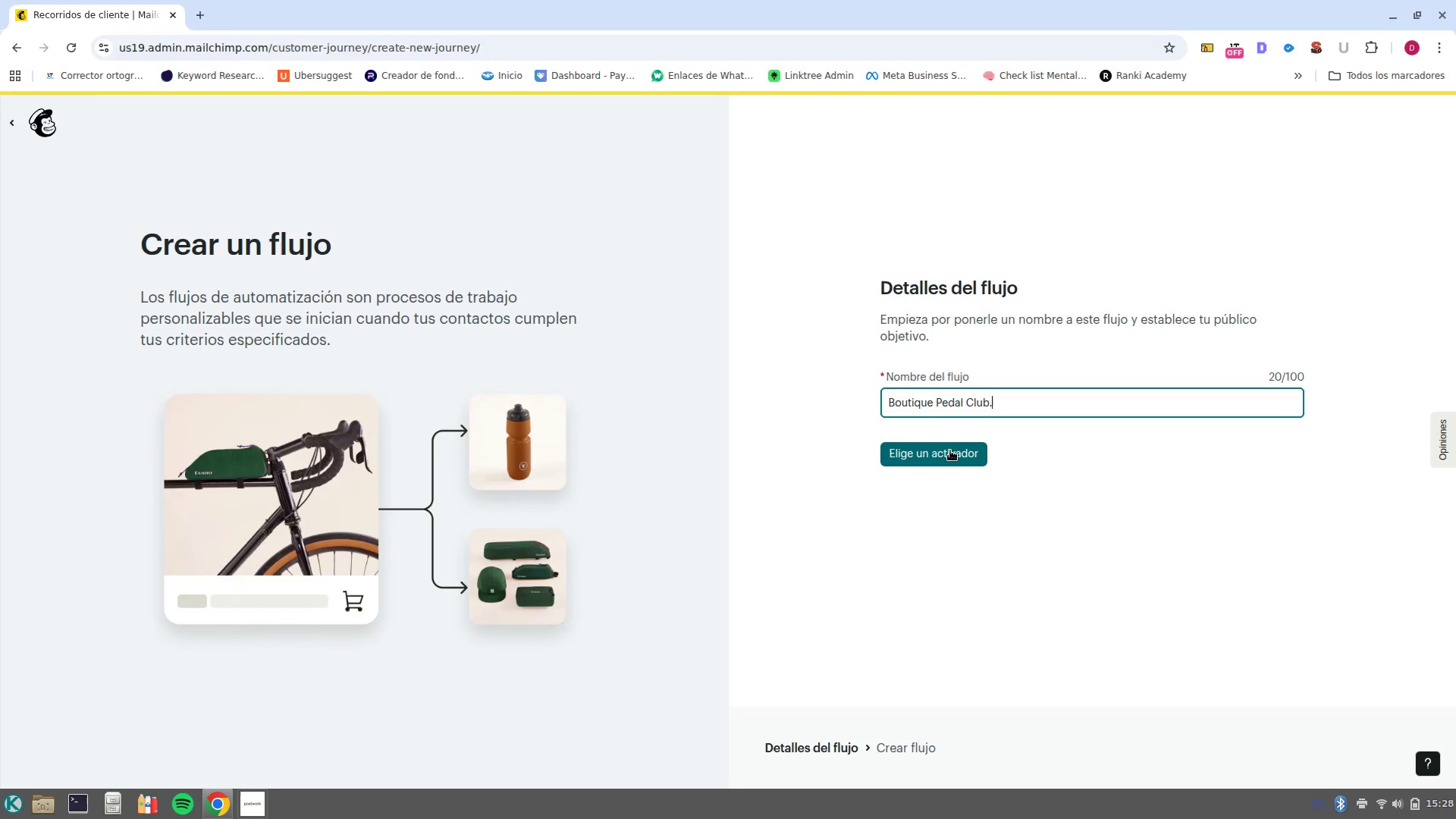 
left_click([952, 449])
 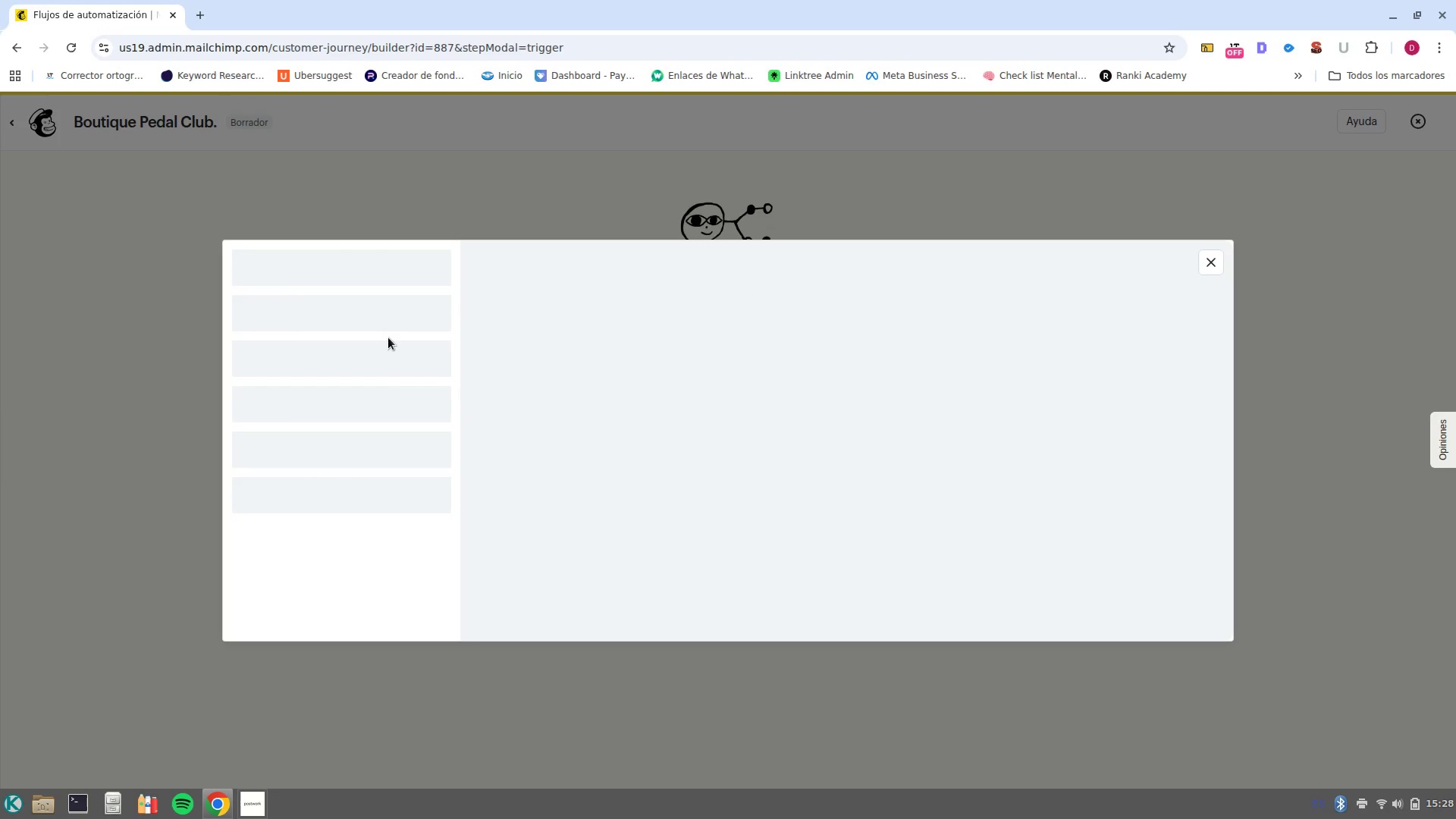 
wait(5.62)
 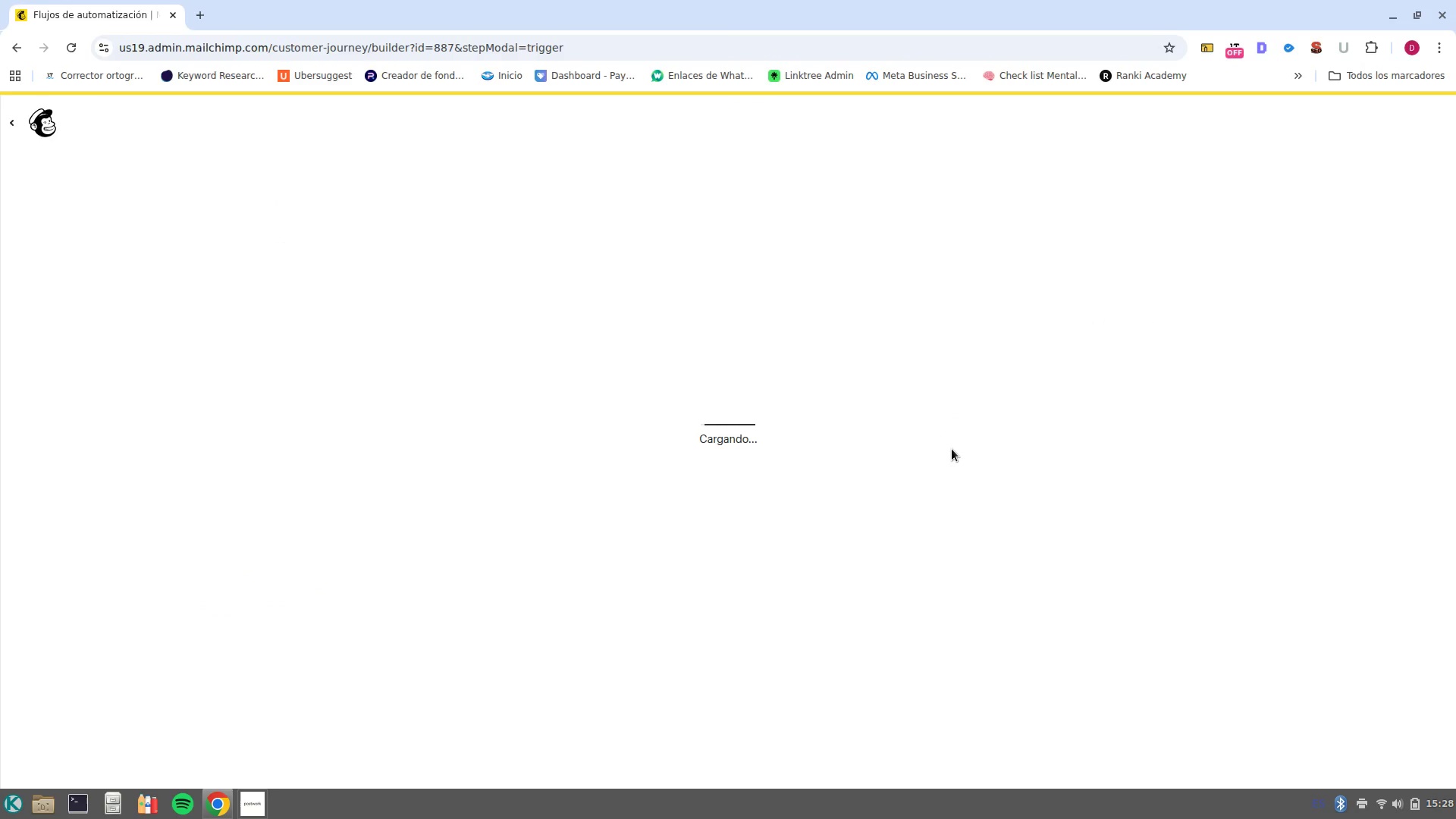 
left_click([648, 404])
 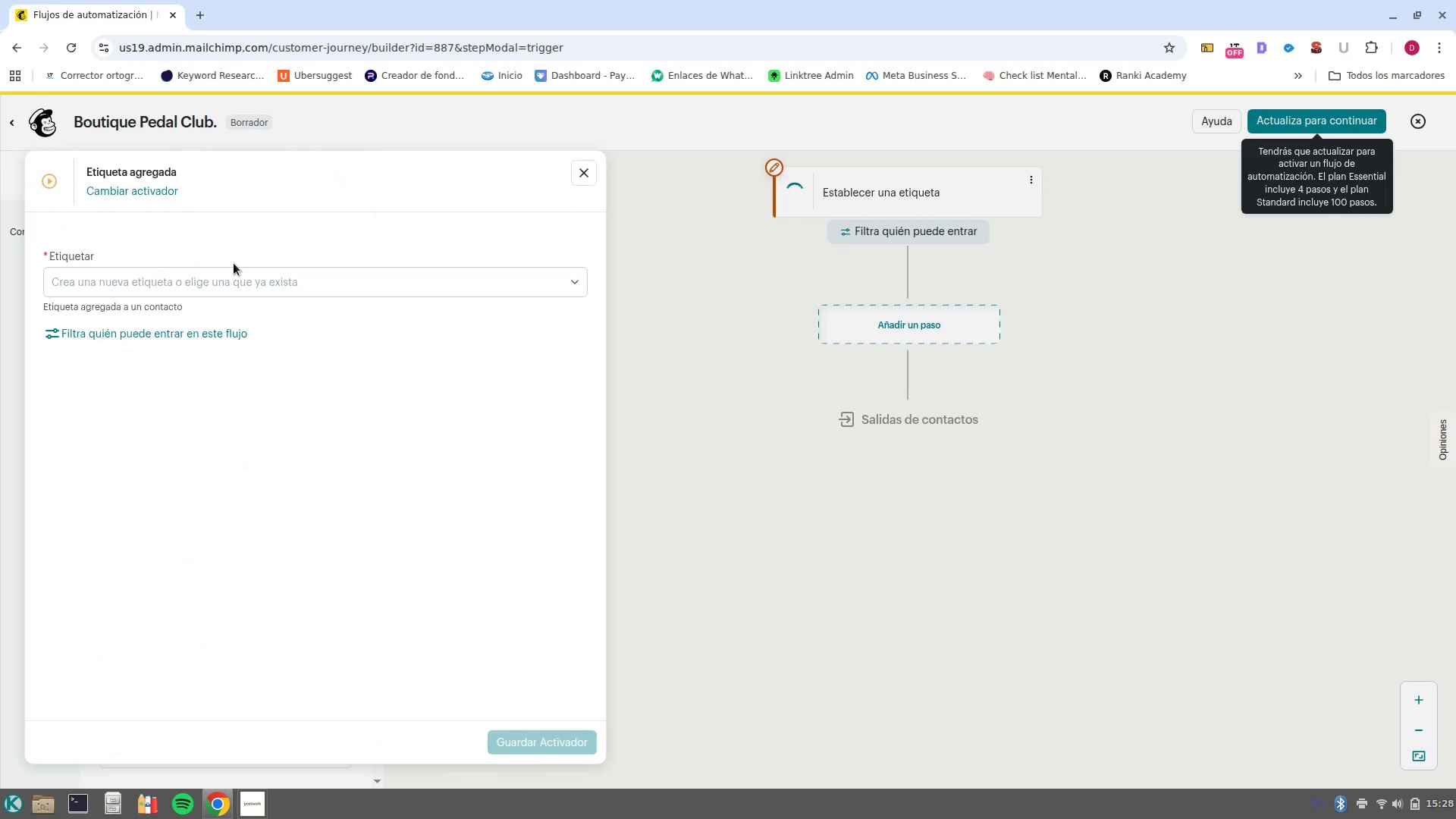 
left_click([245, 284])
 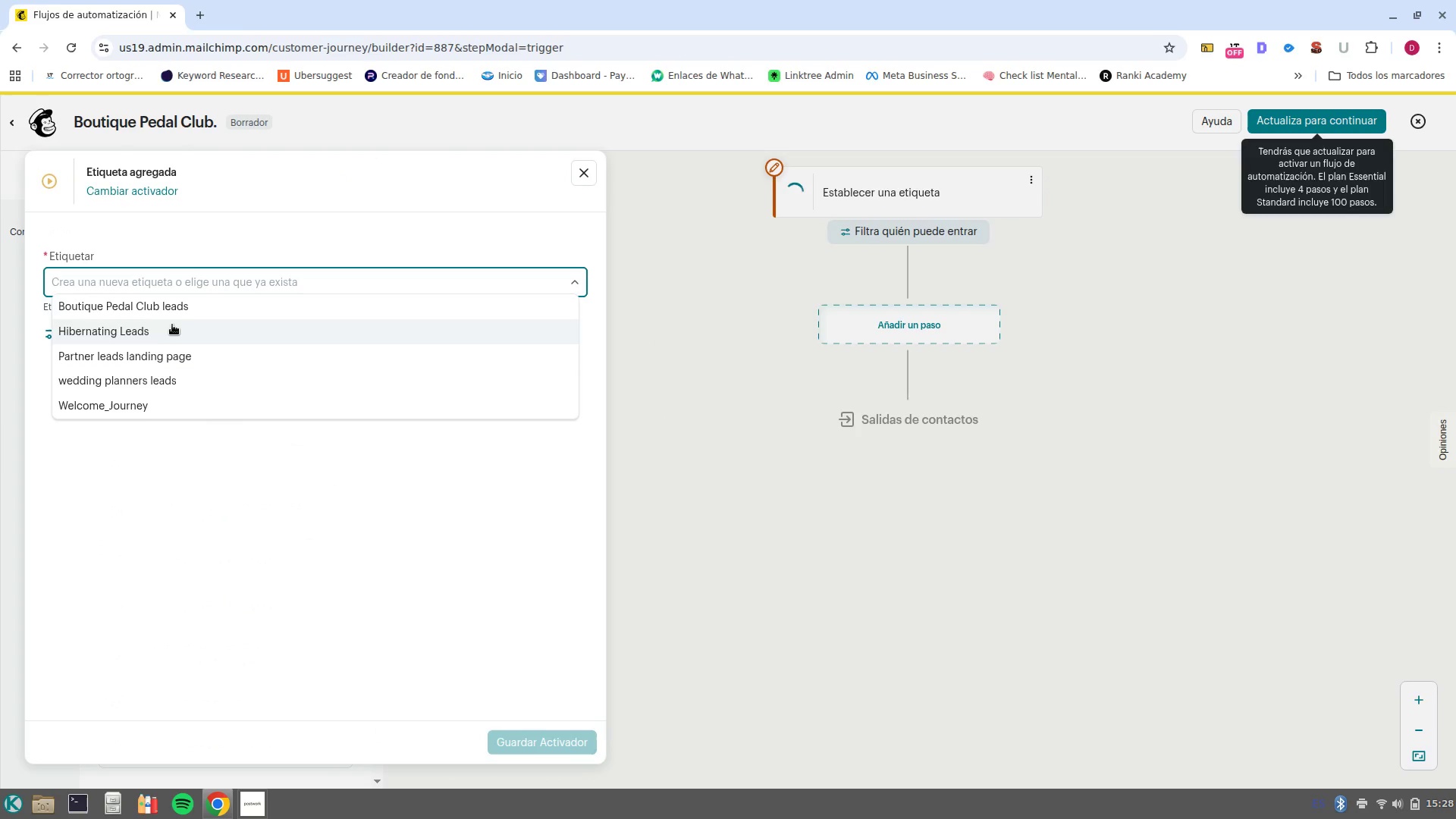 
left_click([177, 316])
 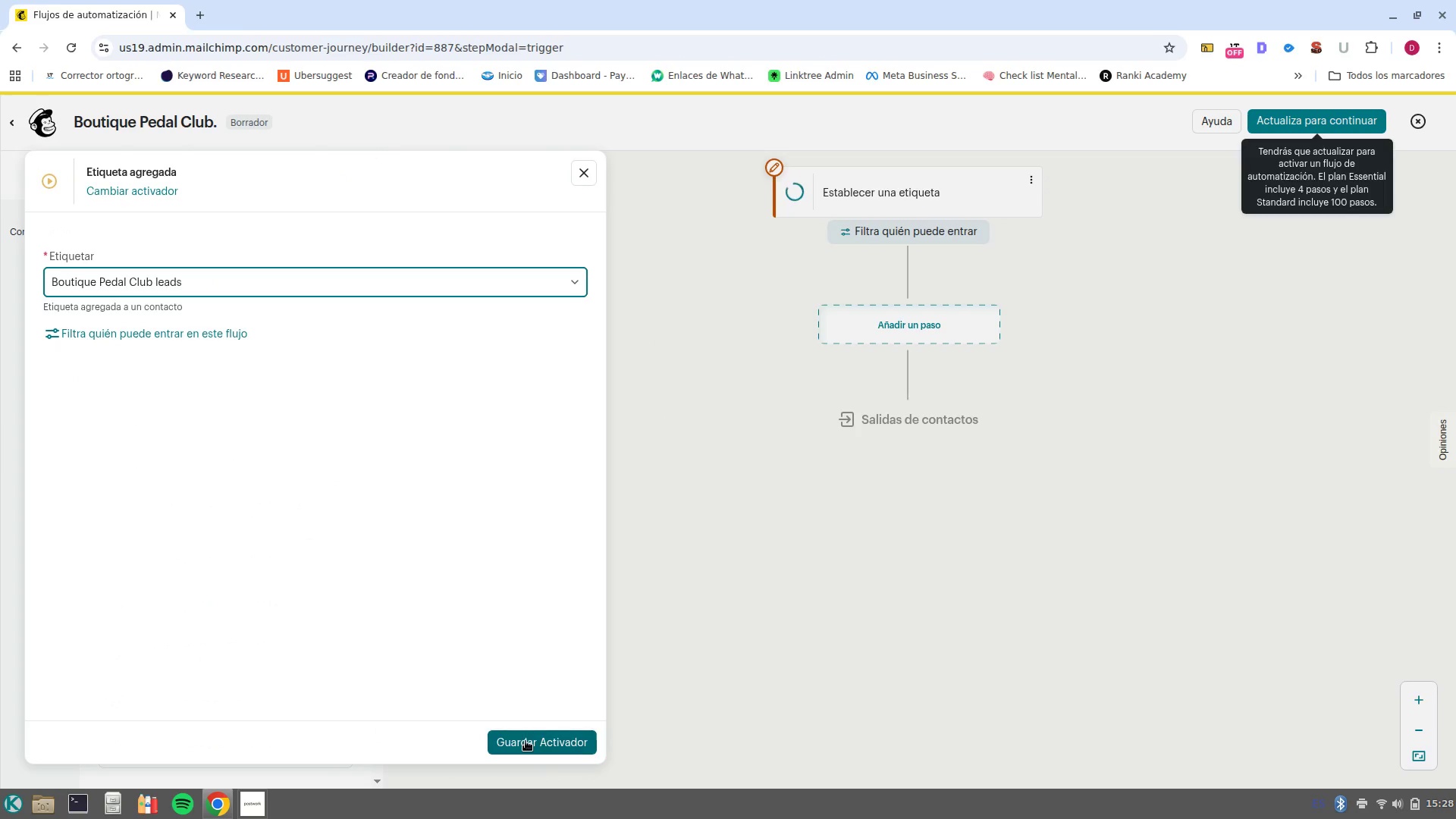 
left_click([526, 741])
 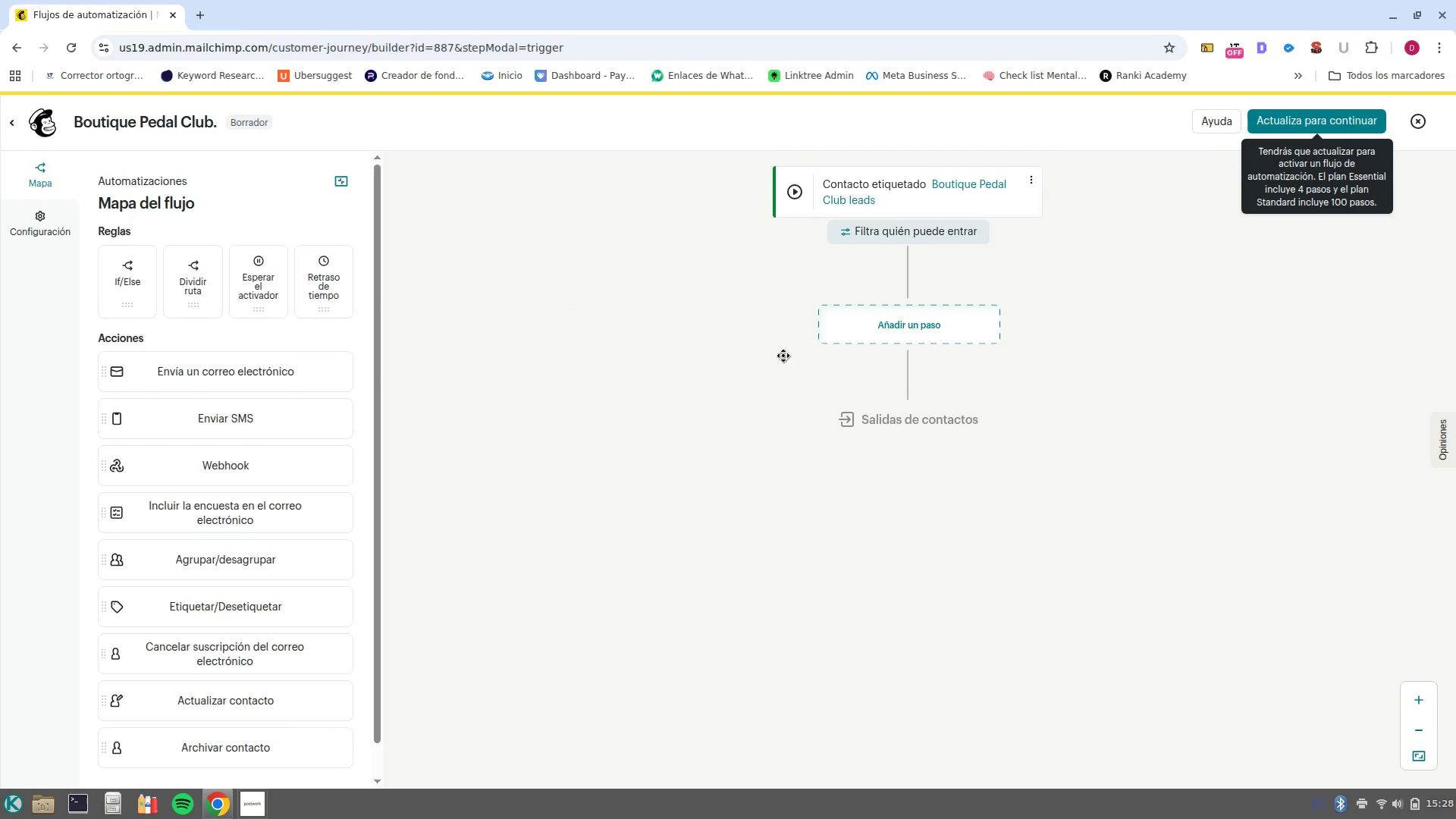 
left_click([966, 332])
 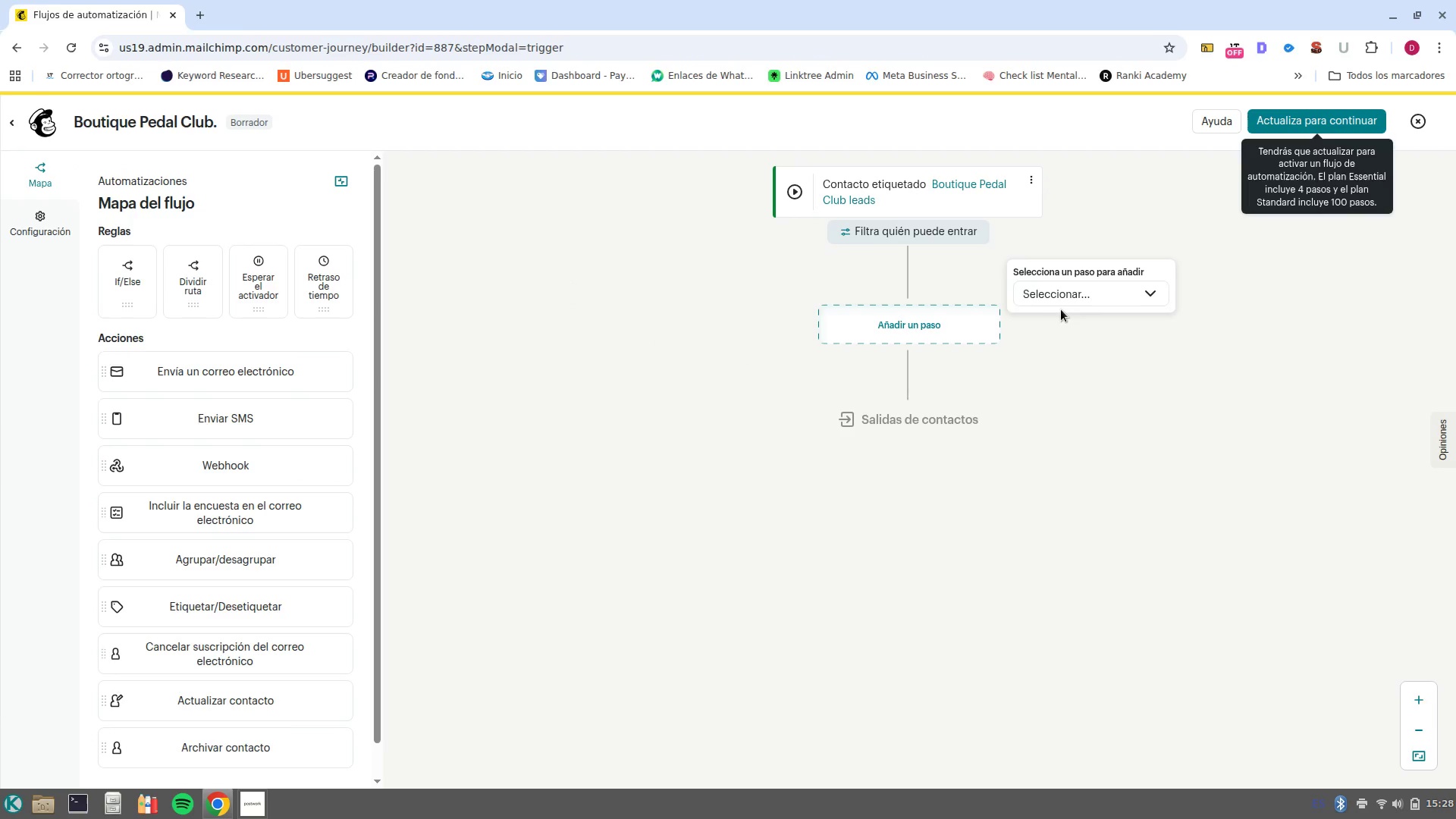 
left_click([1064, 303])
 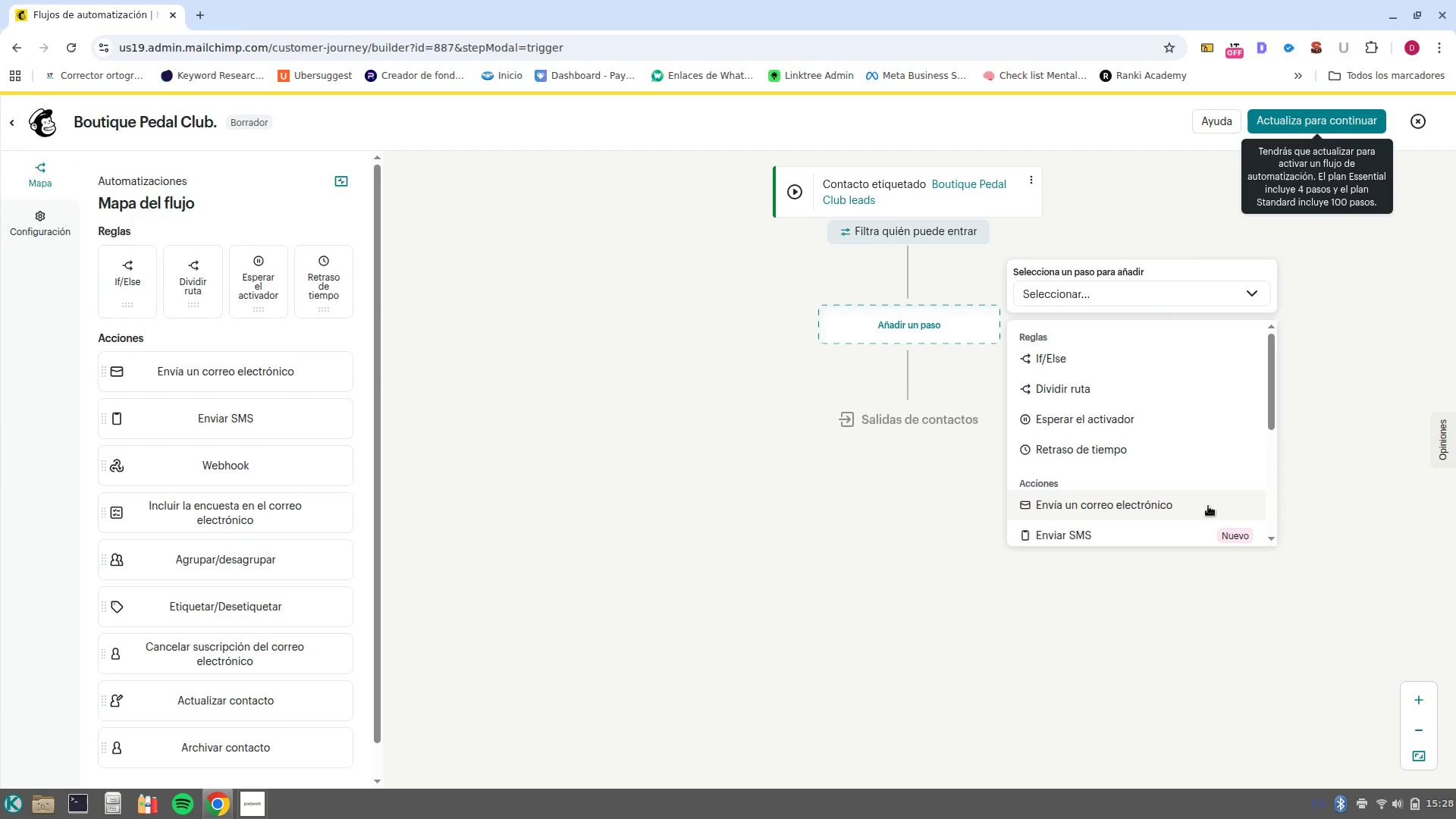 
left_click([1210, 512])
 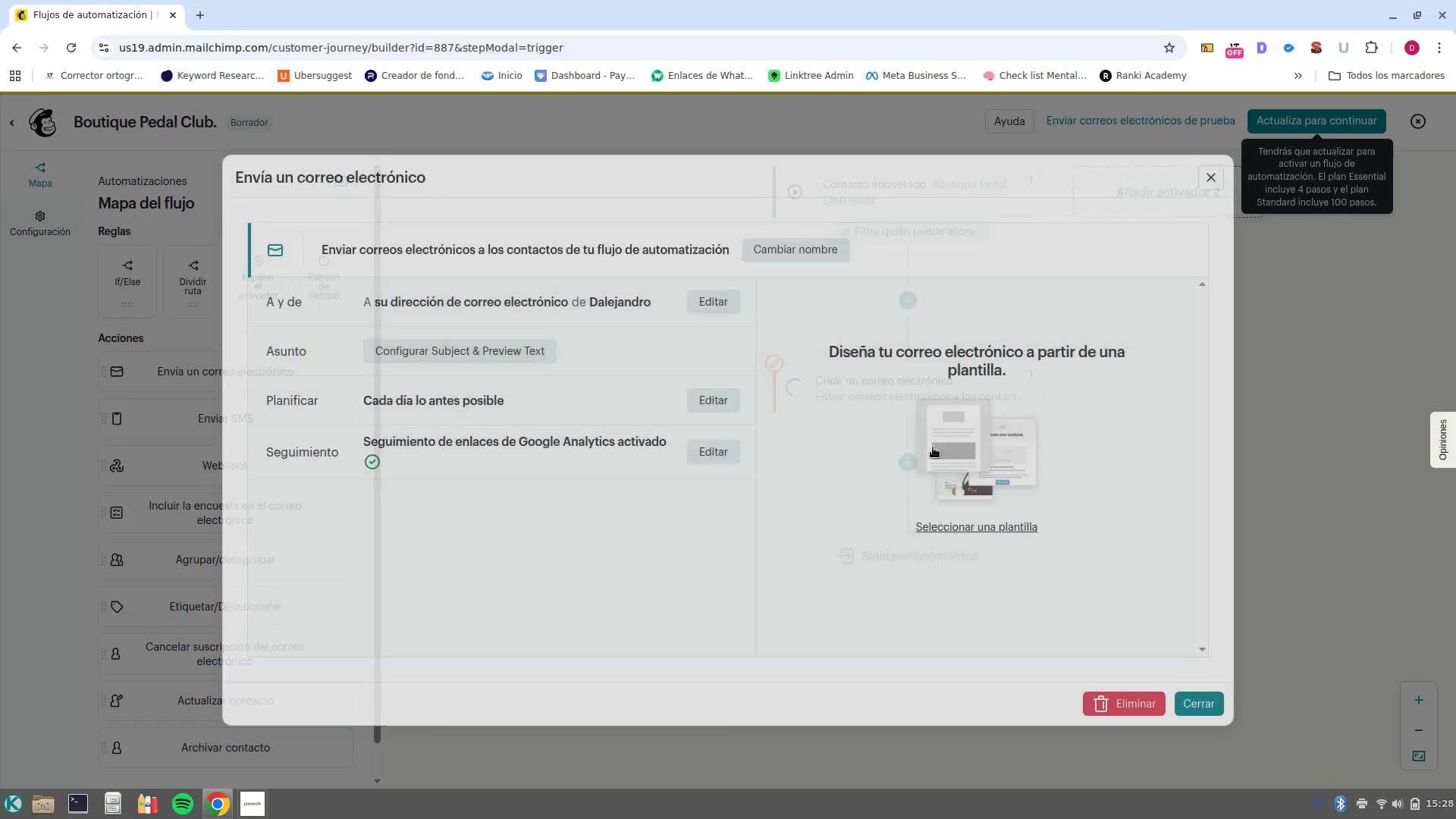 
left_click([1203, 184])
 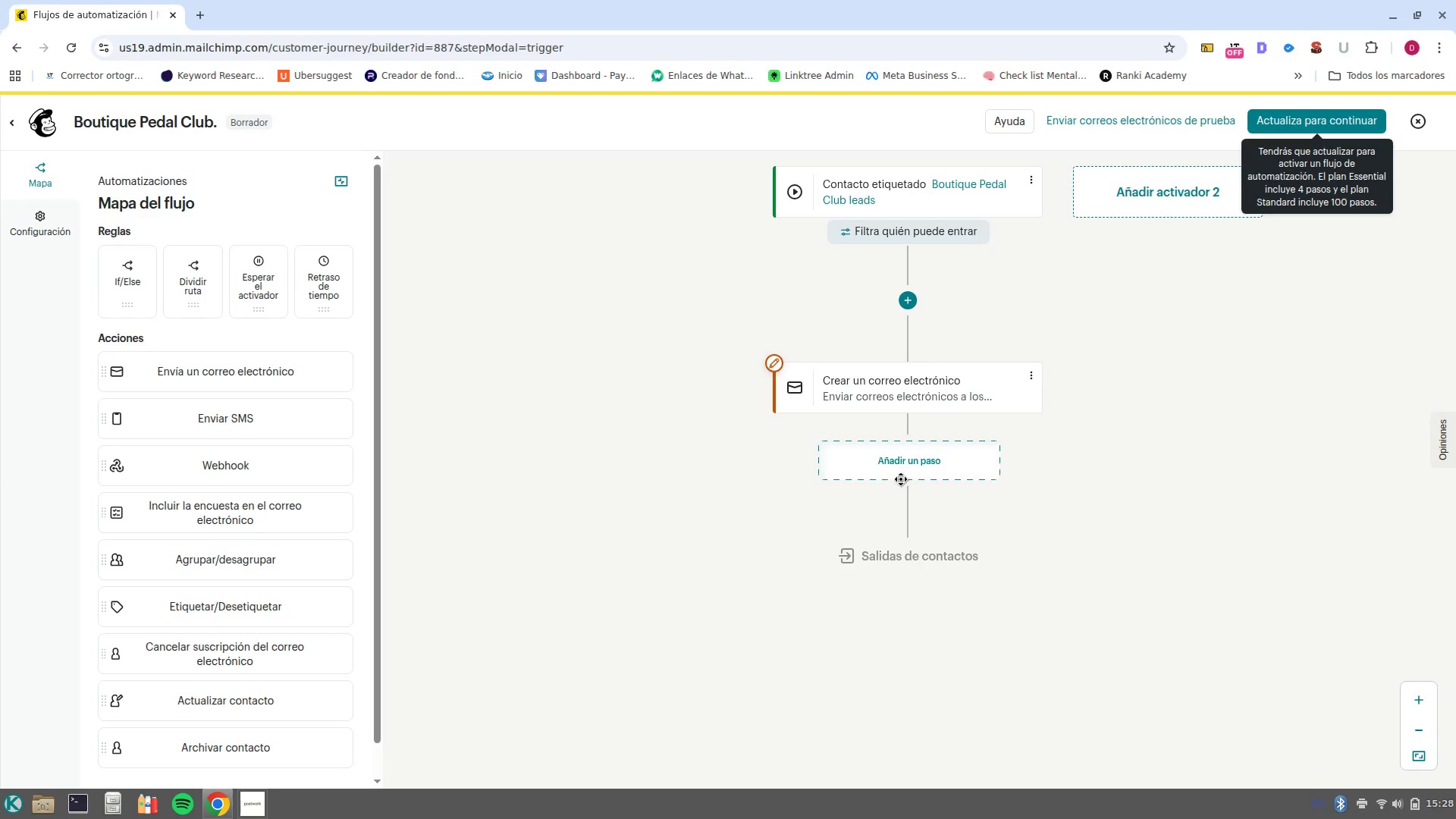 
left_click([904, 467])
 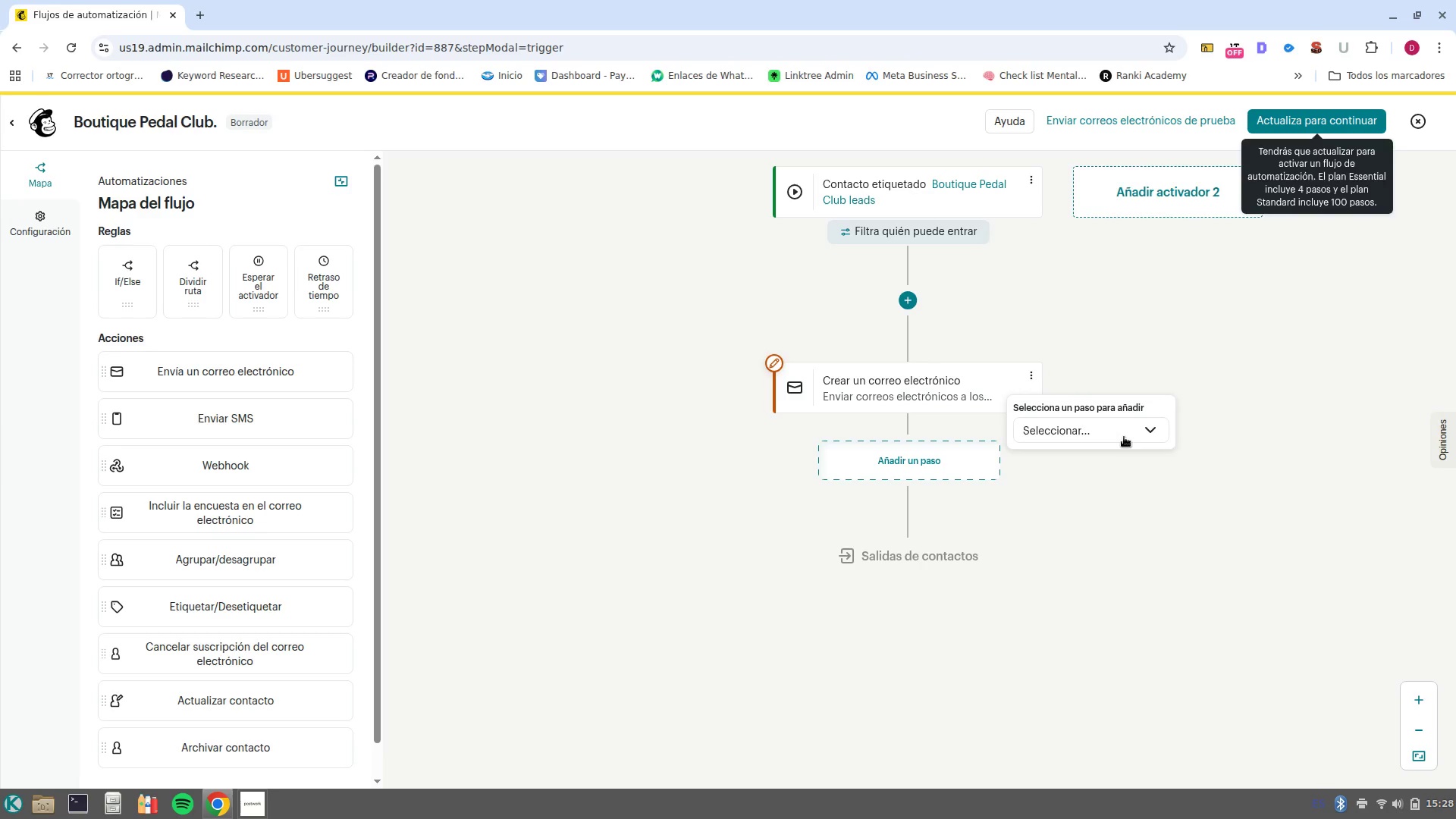 
left_click([1124, 432])
 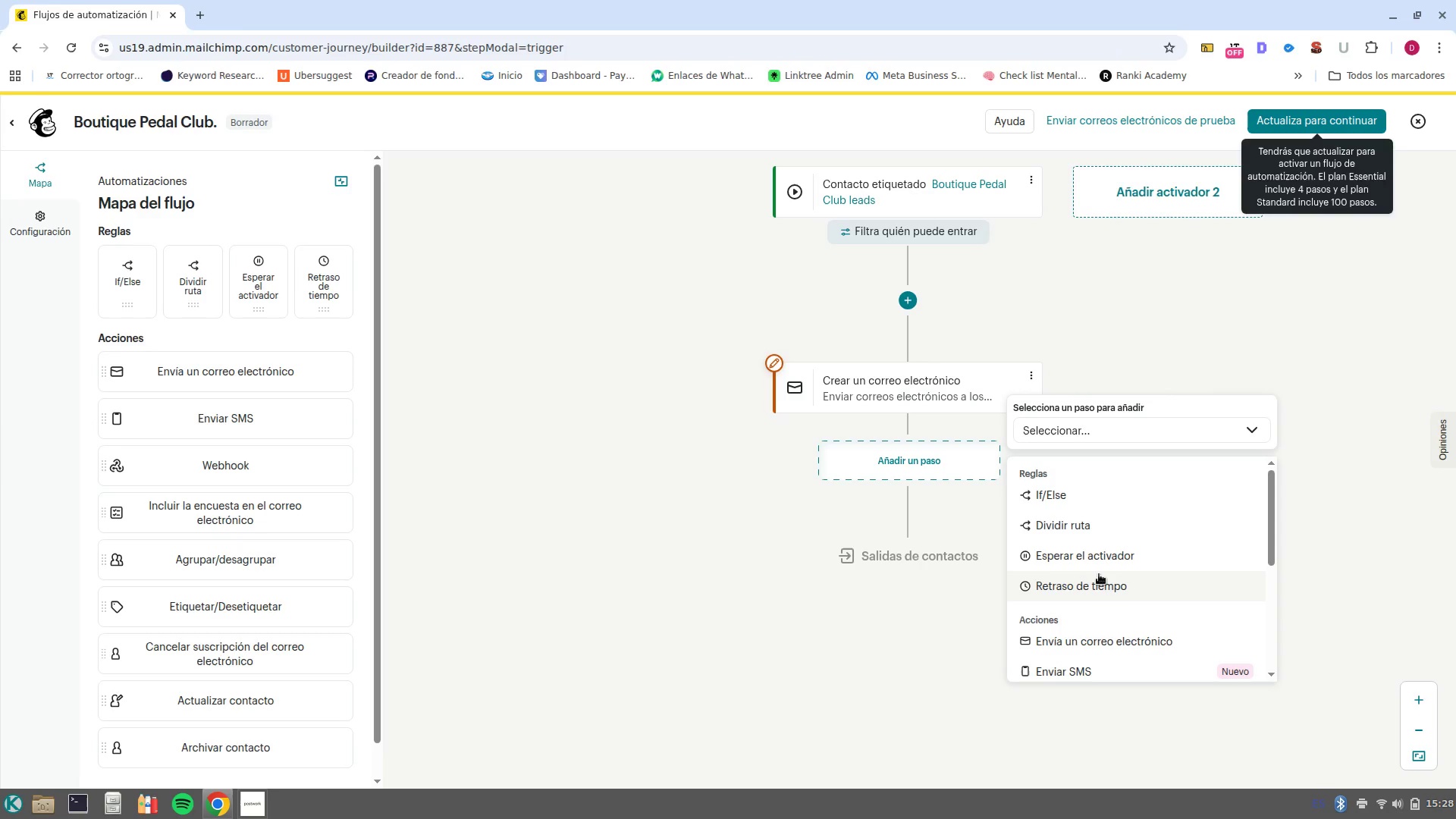 
left_click([1099, 574])
 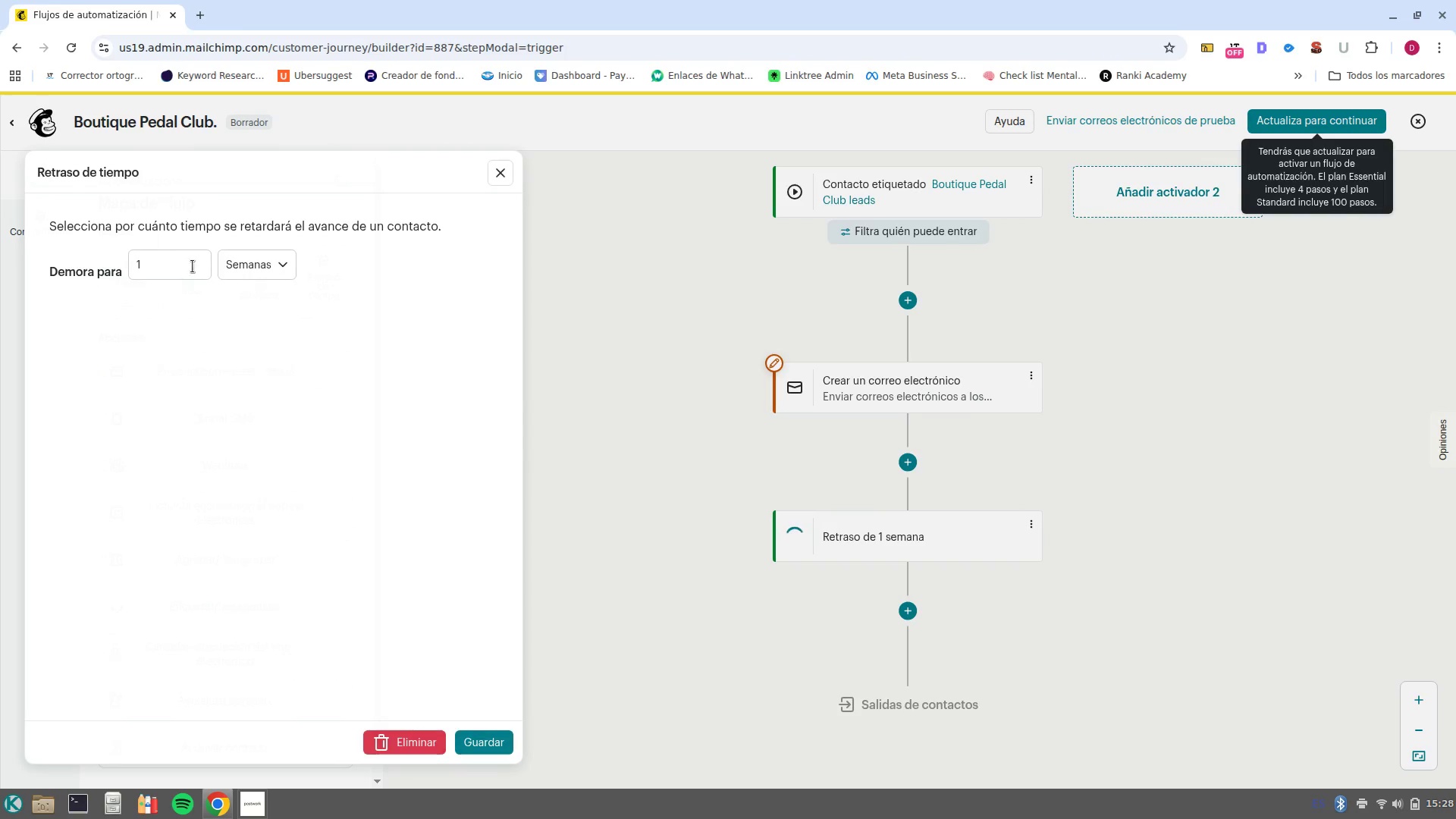 
left_click([267, 273])
 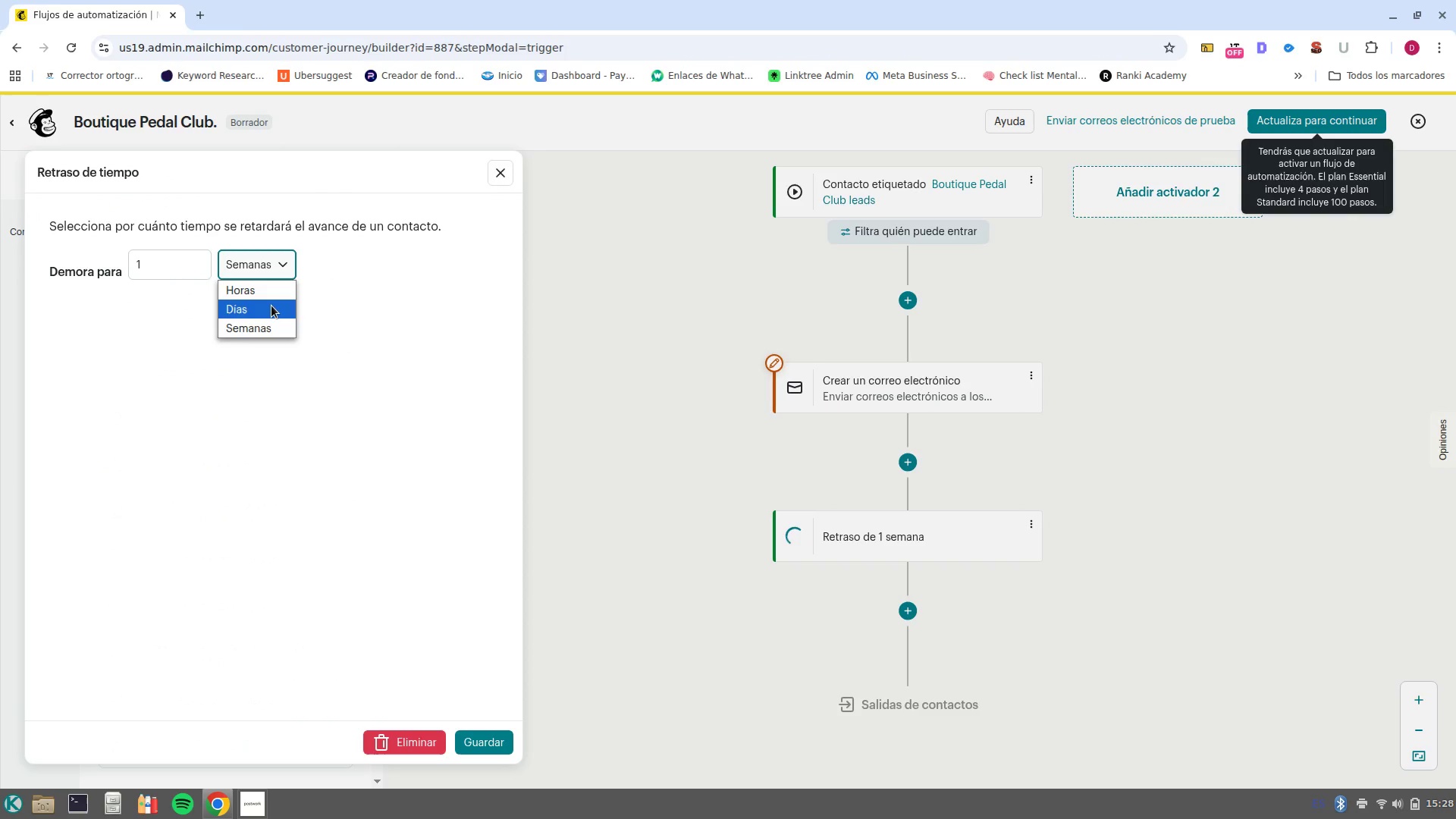 
left_click([271, 306])
 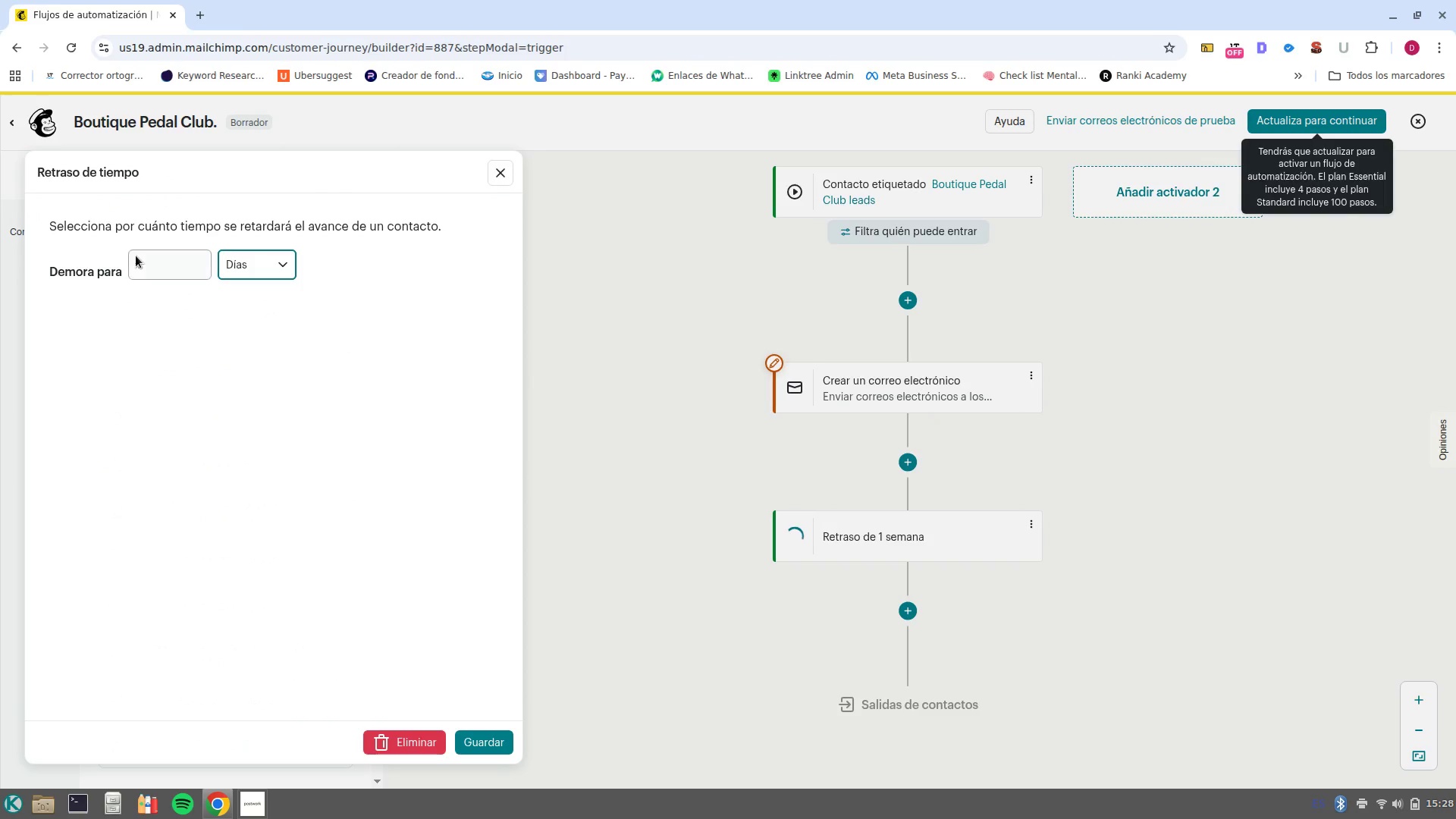 
left_click([136, 256])
 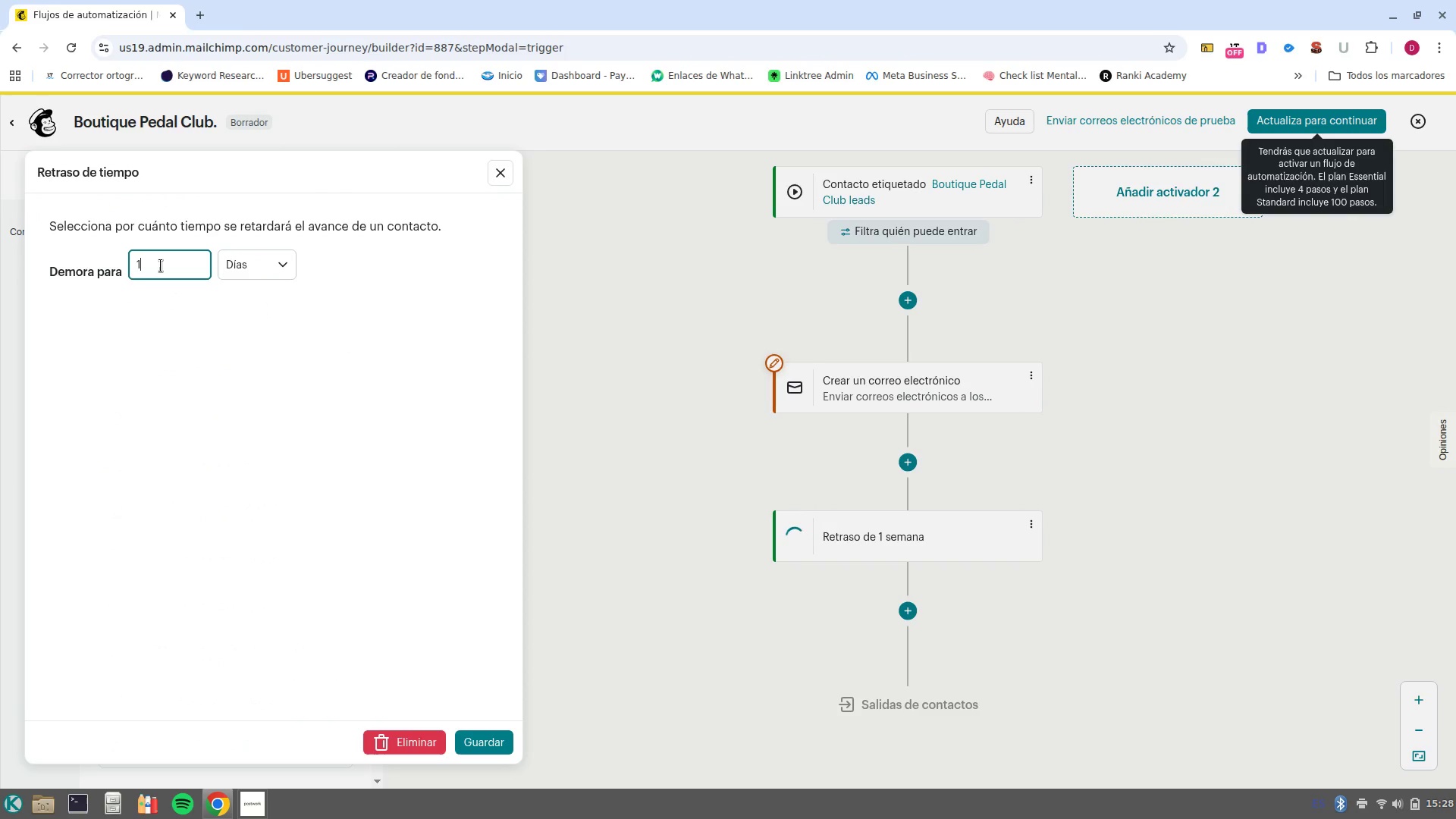 
key(Backspace)
 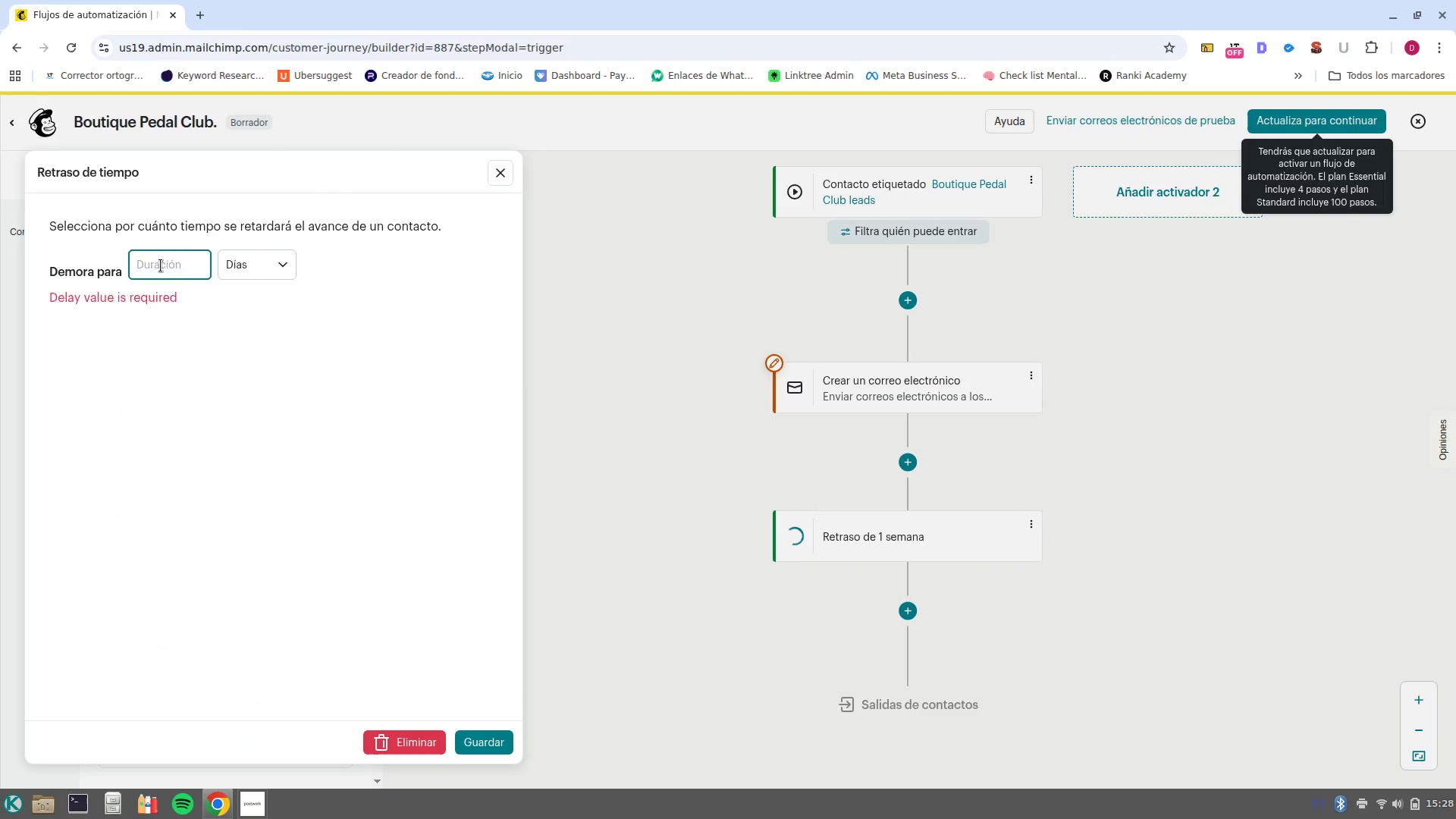 
key(2)
 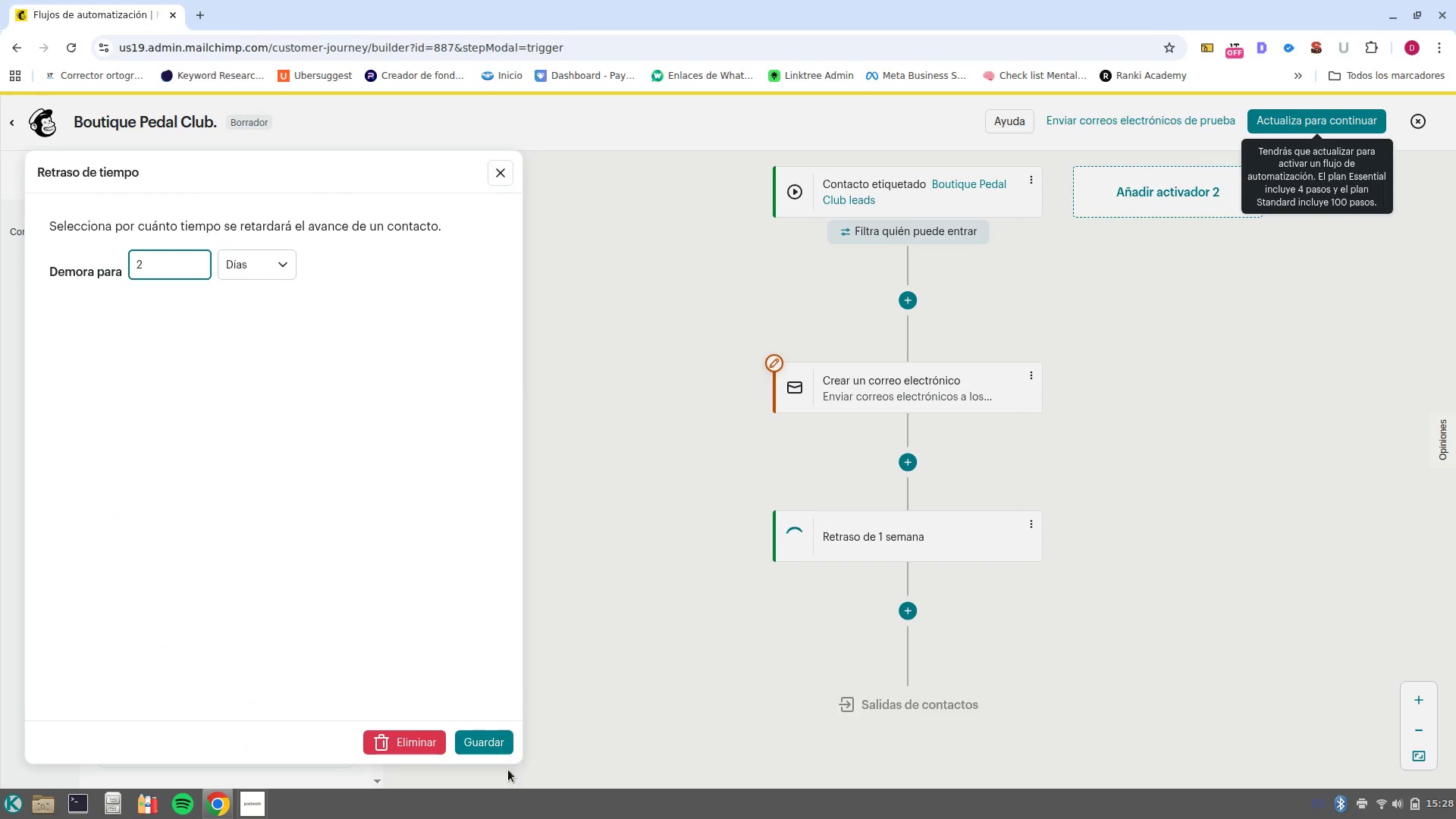 
left_click([494, 748])
 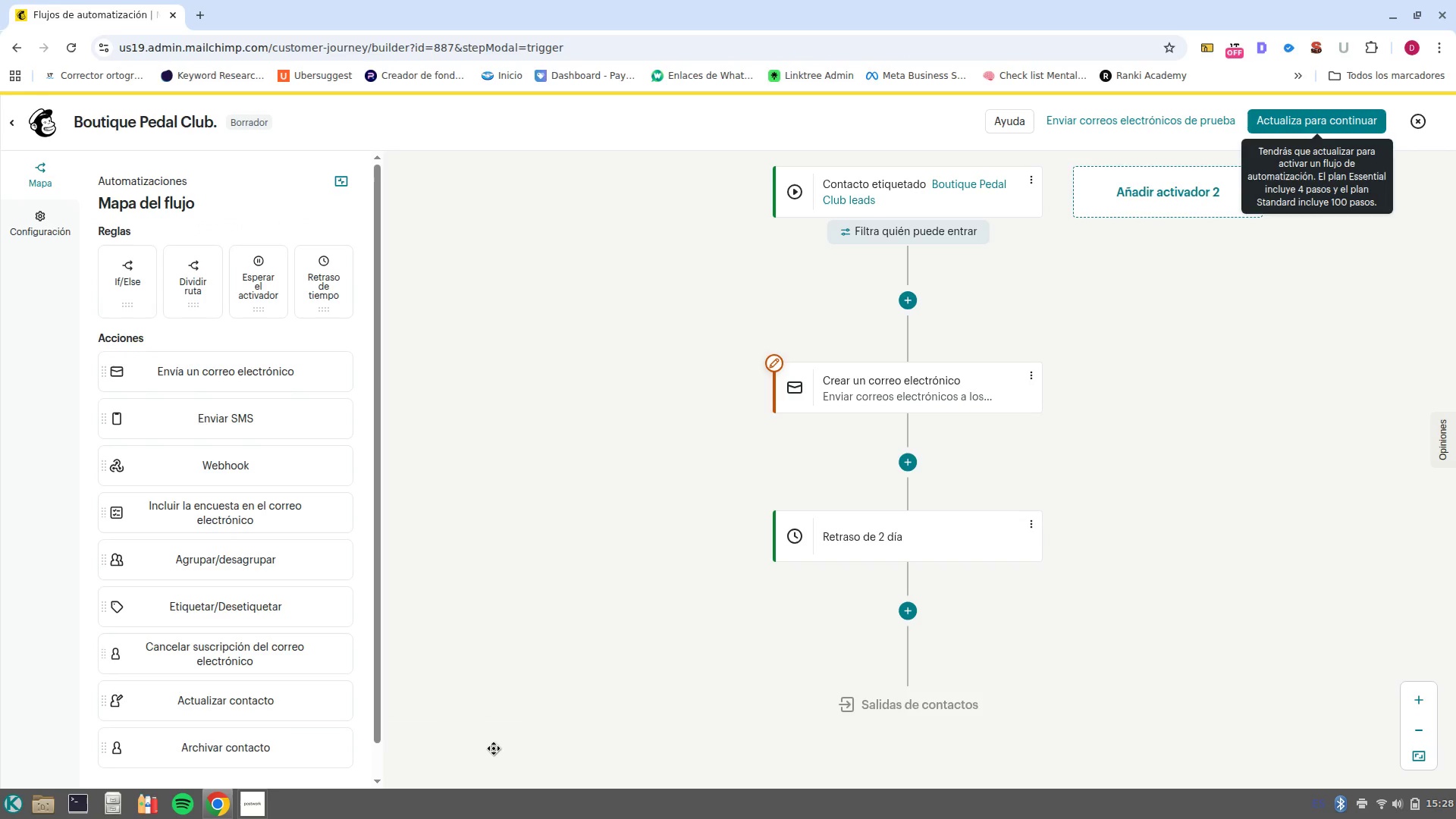 
scroll: coordinate [788, 577], scroll_direction: down, amount: 2.0
 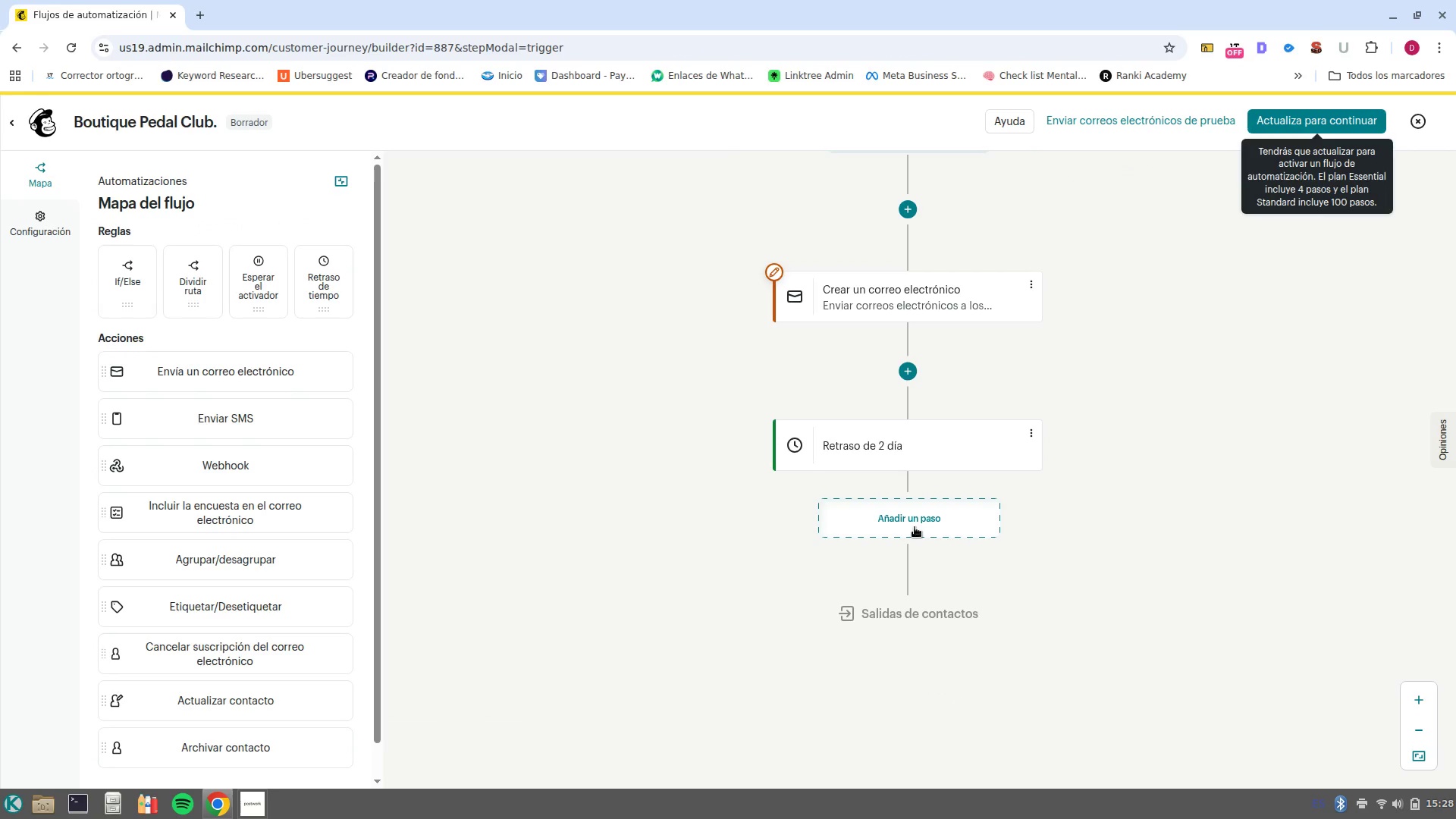 
wait(7.17)
 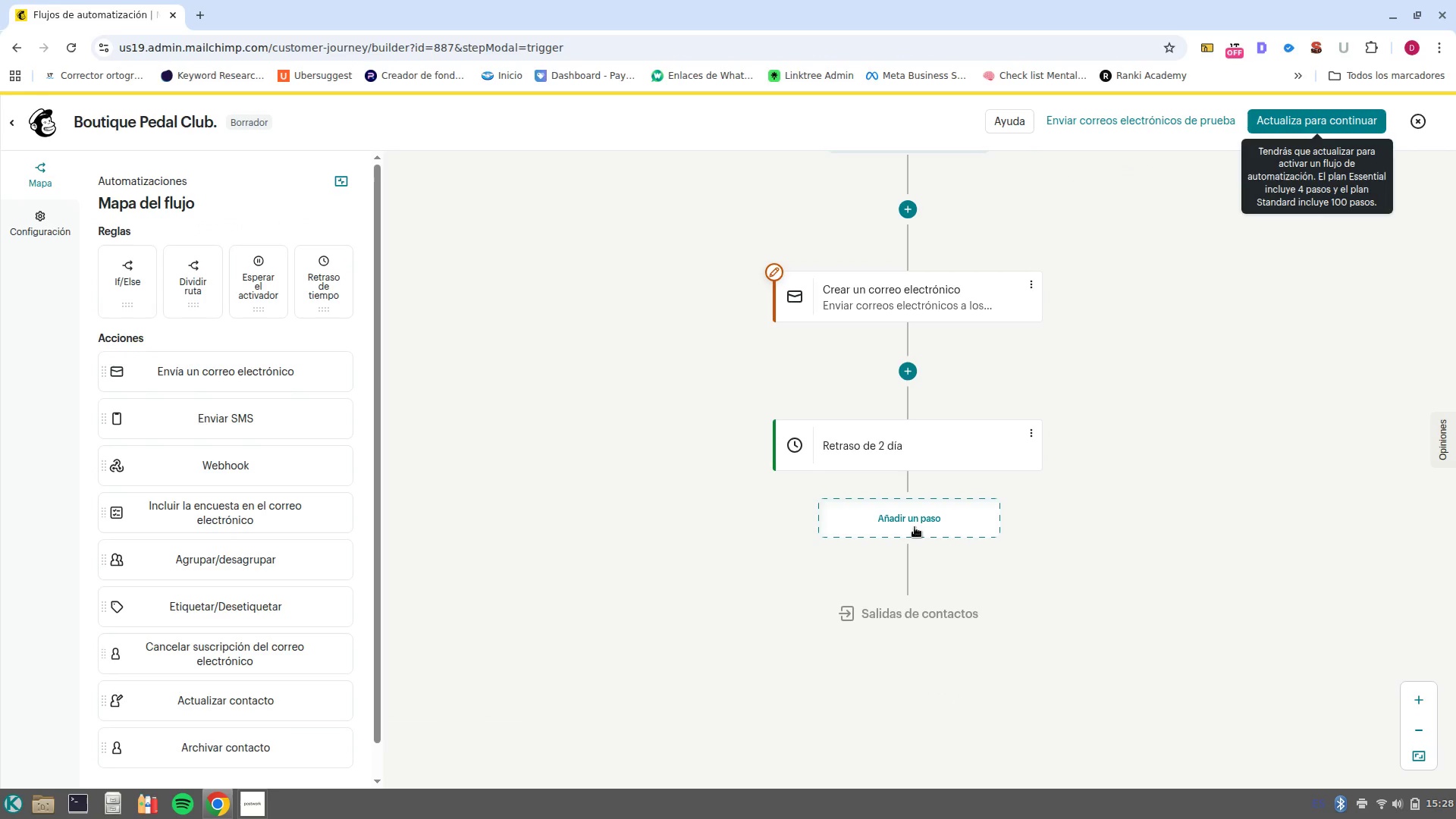 
left_click([915, 527])
 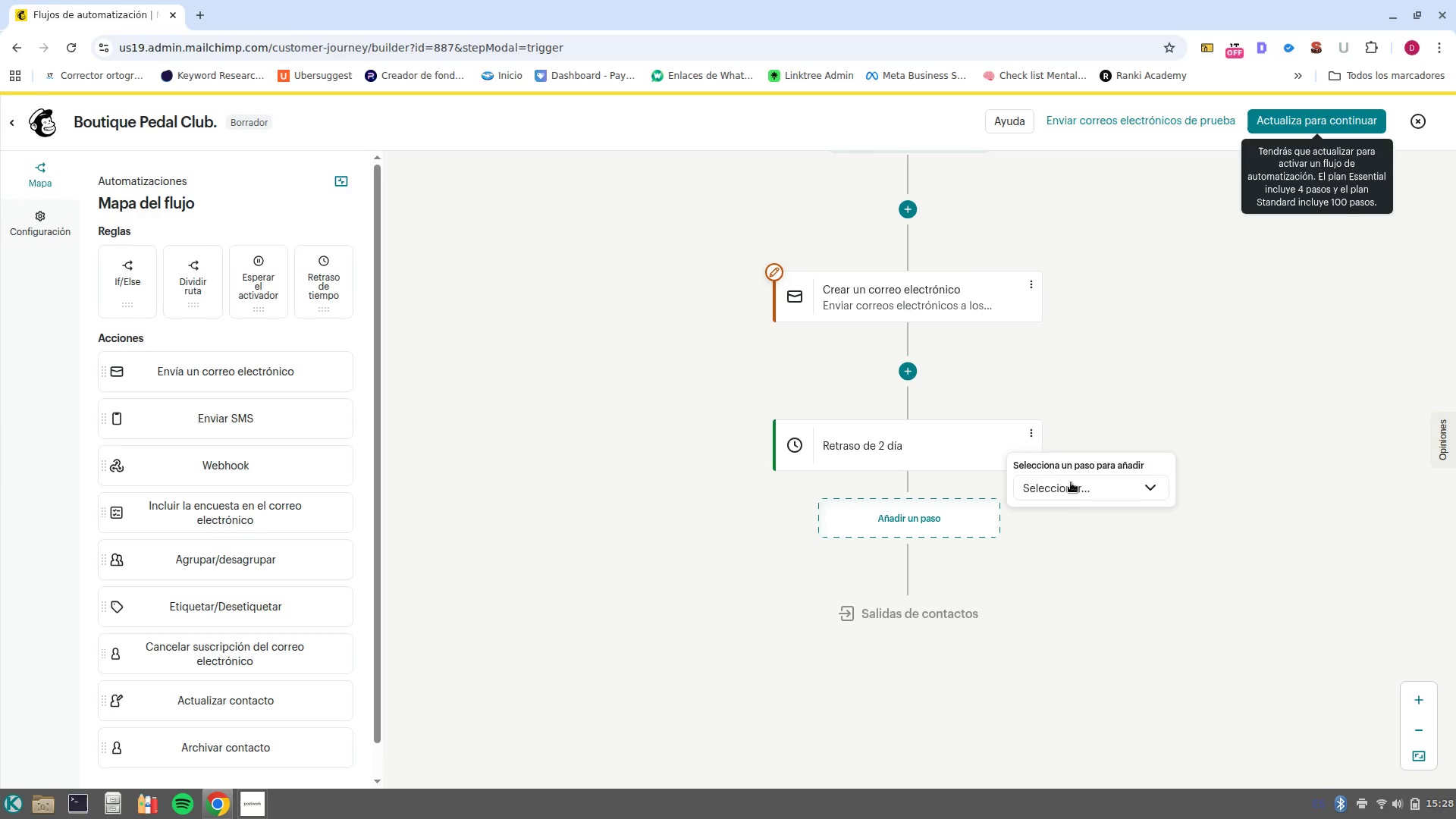 
left_click([1080, 481])
 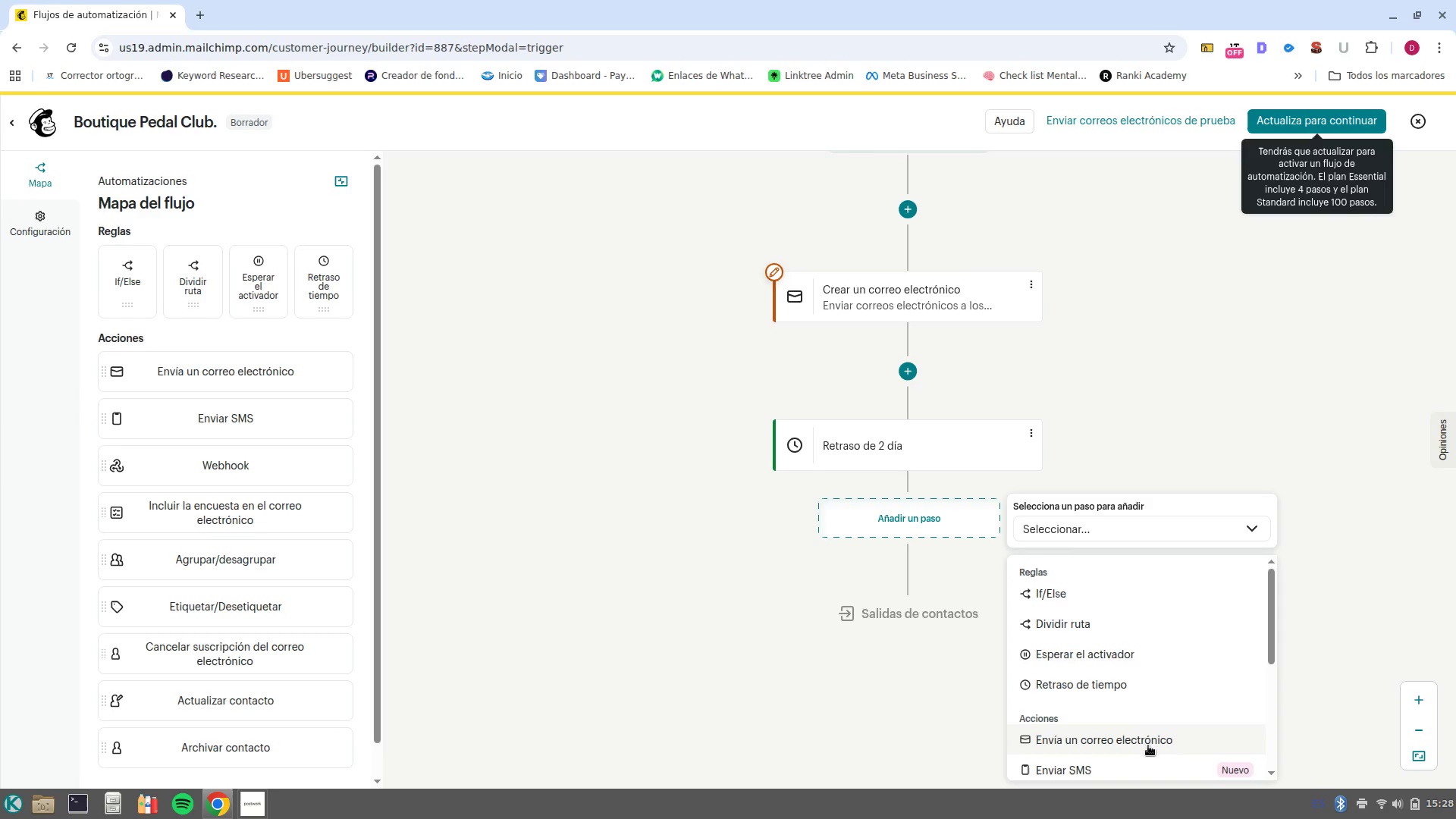 
left_click([1148, 745])
 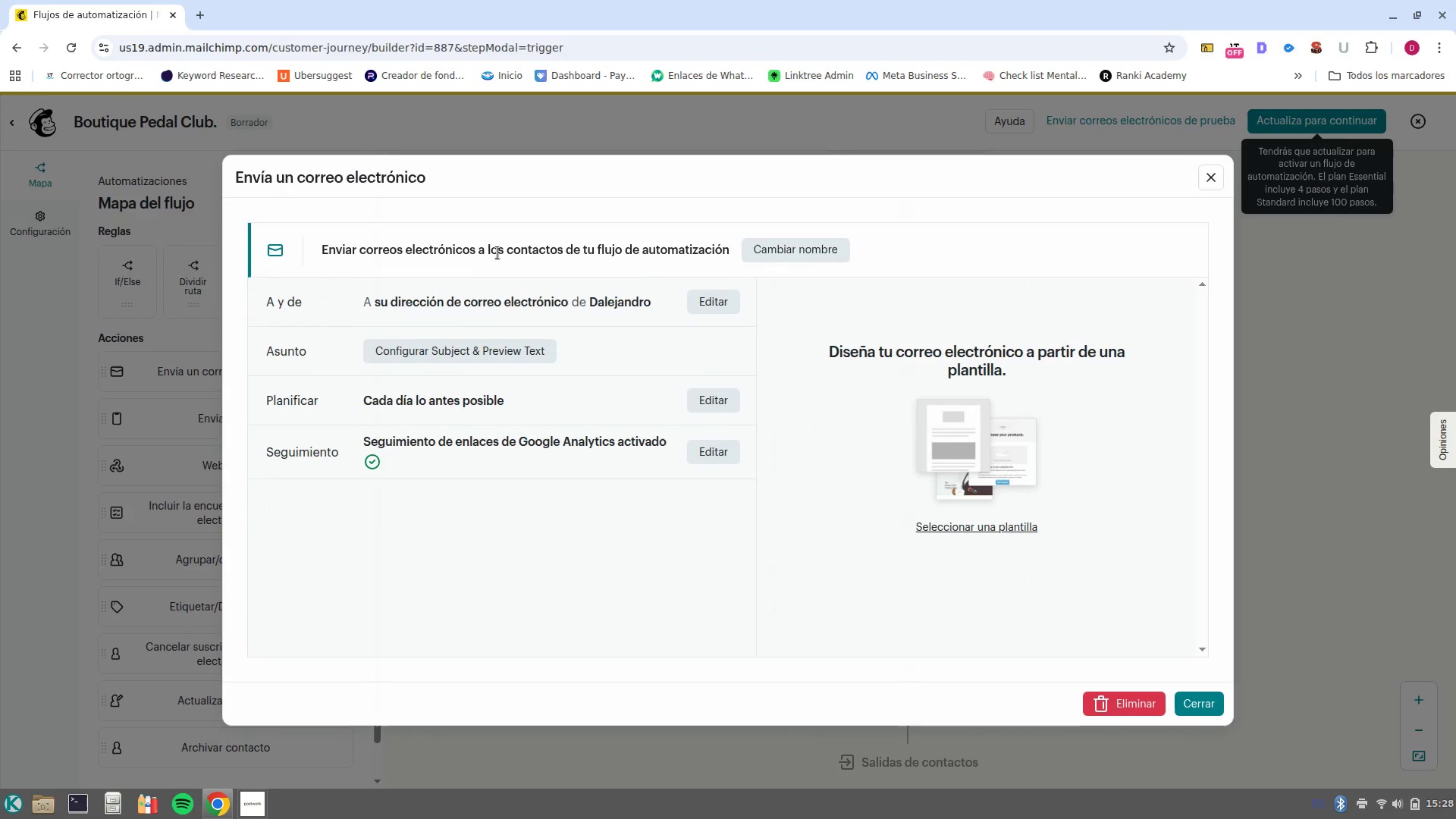 
left_click([1201, 695])
 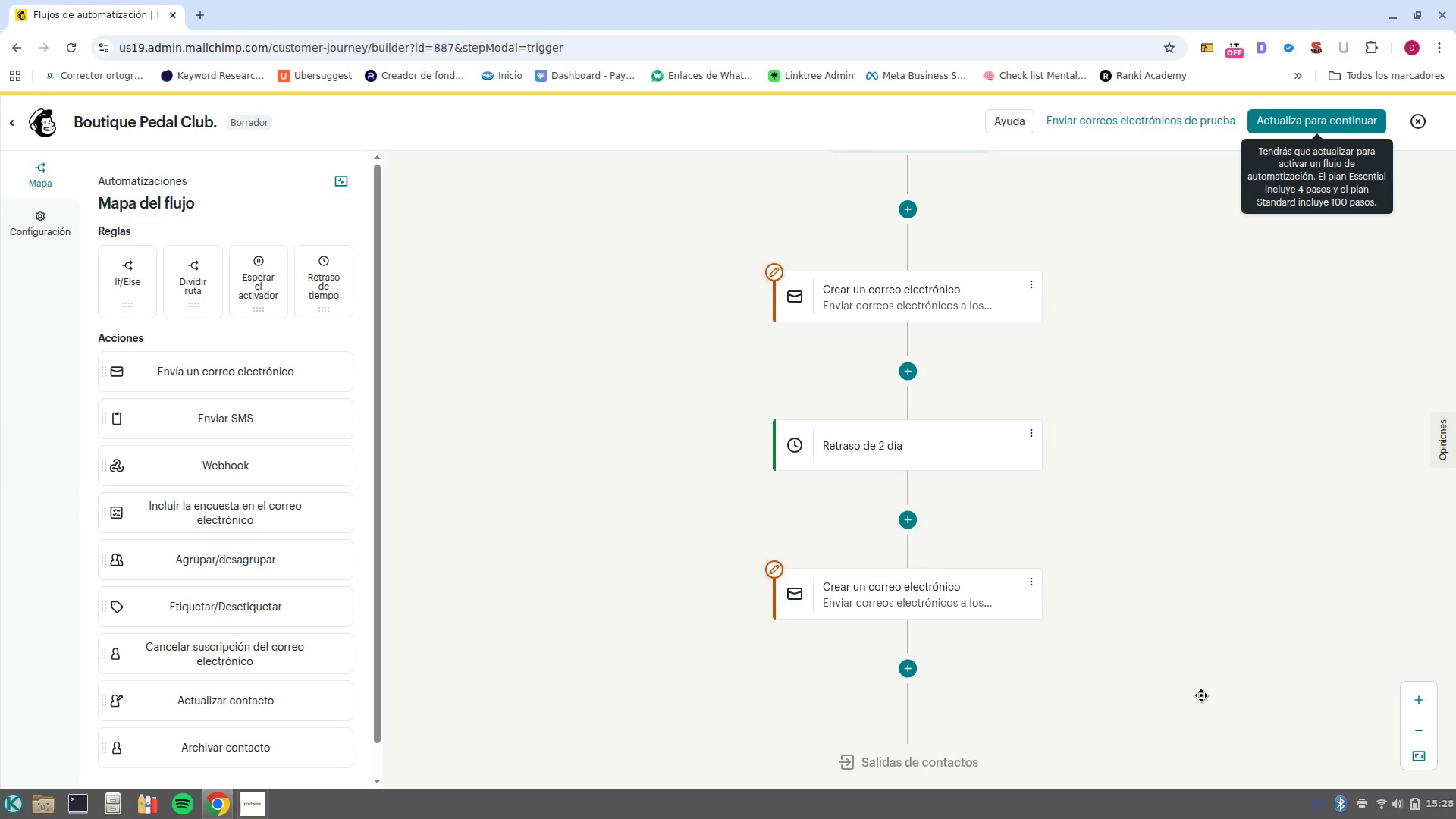 
scroll: coordinate [1150, 595], scroll_direction: down, amount: 2.0
 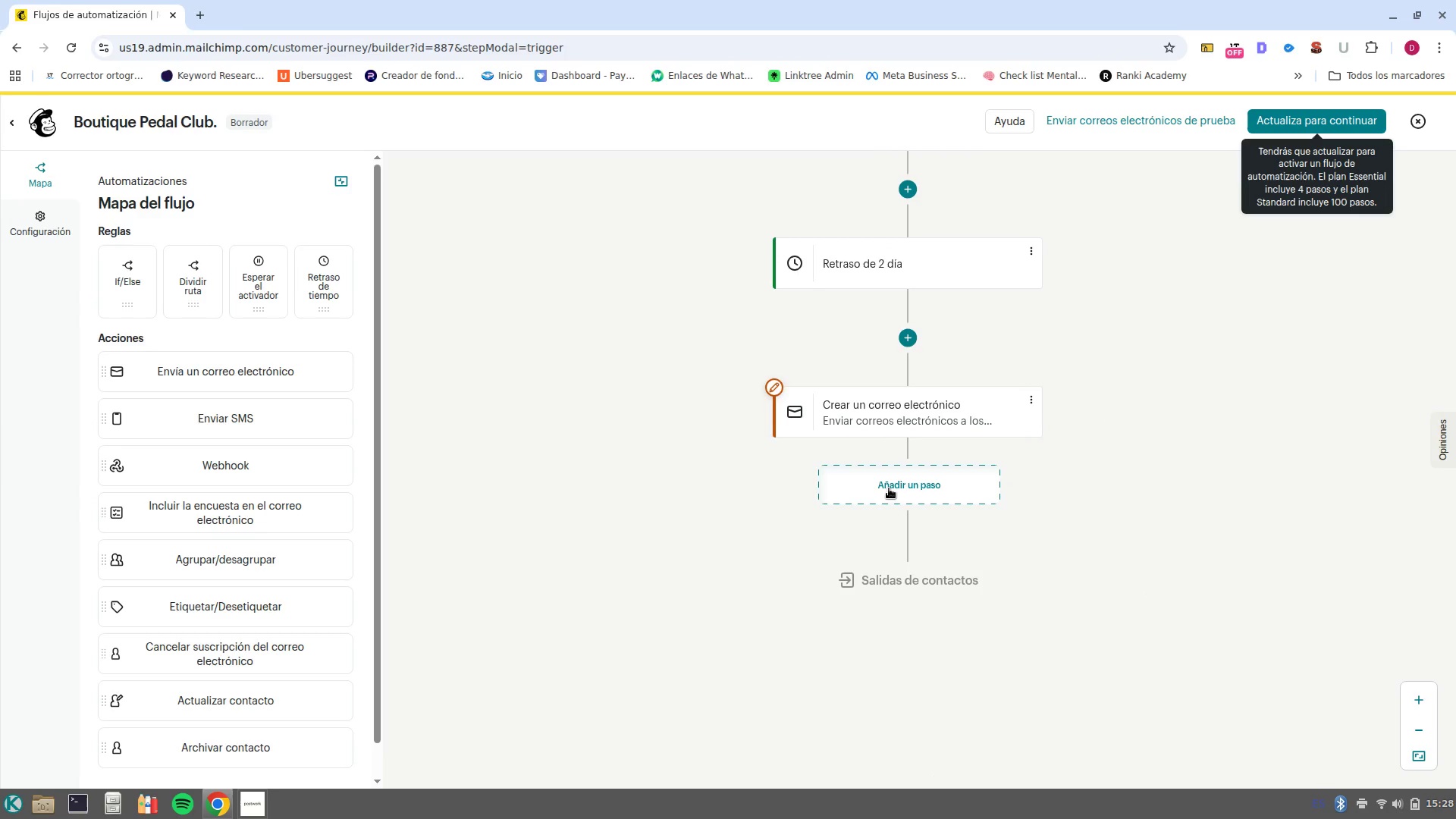 
left_click([895, 489])
 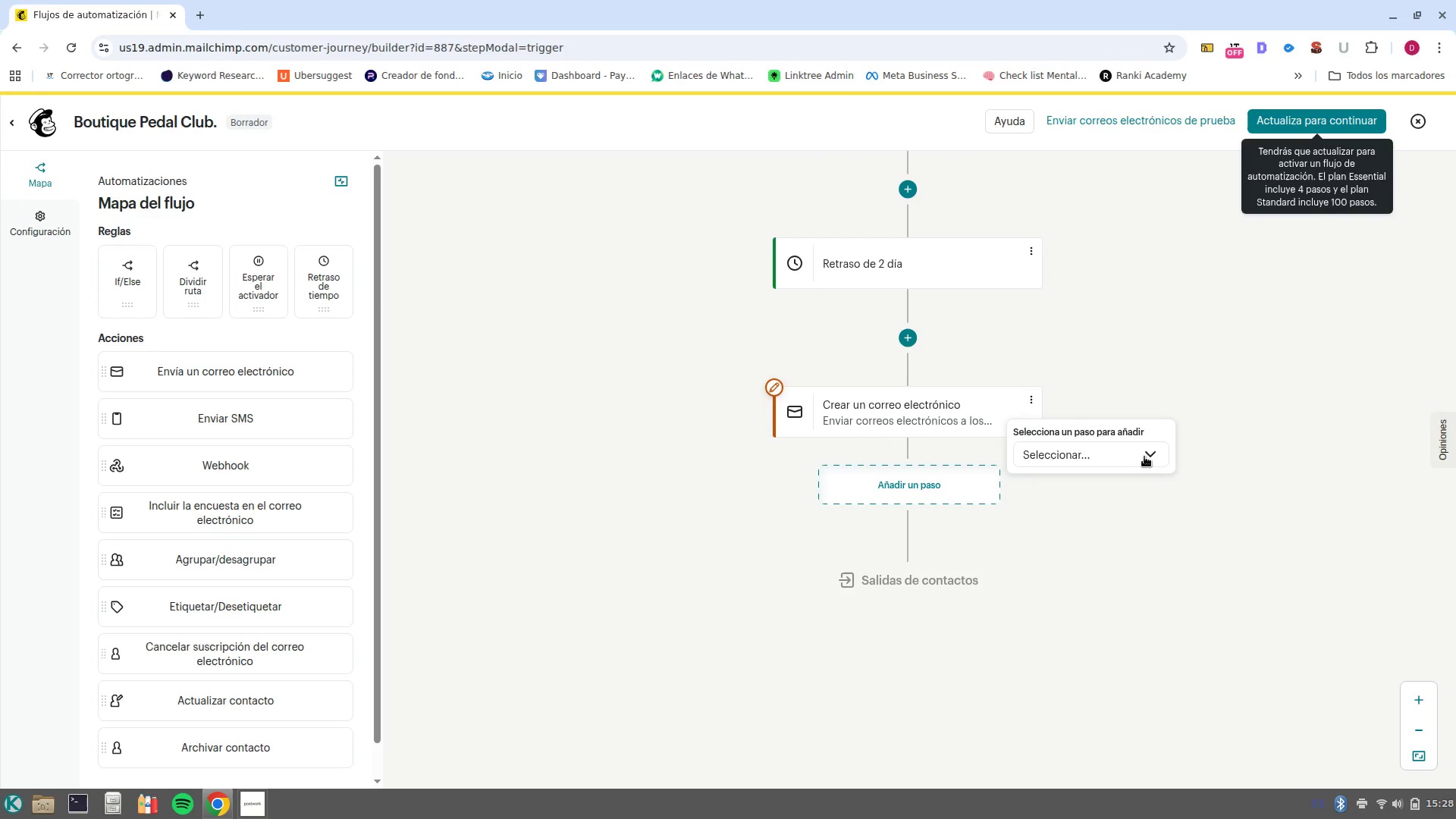 
left_click([1134, 448])
 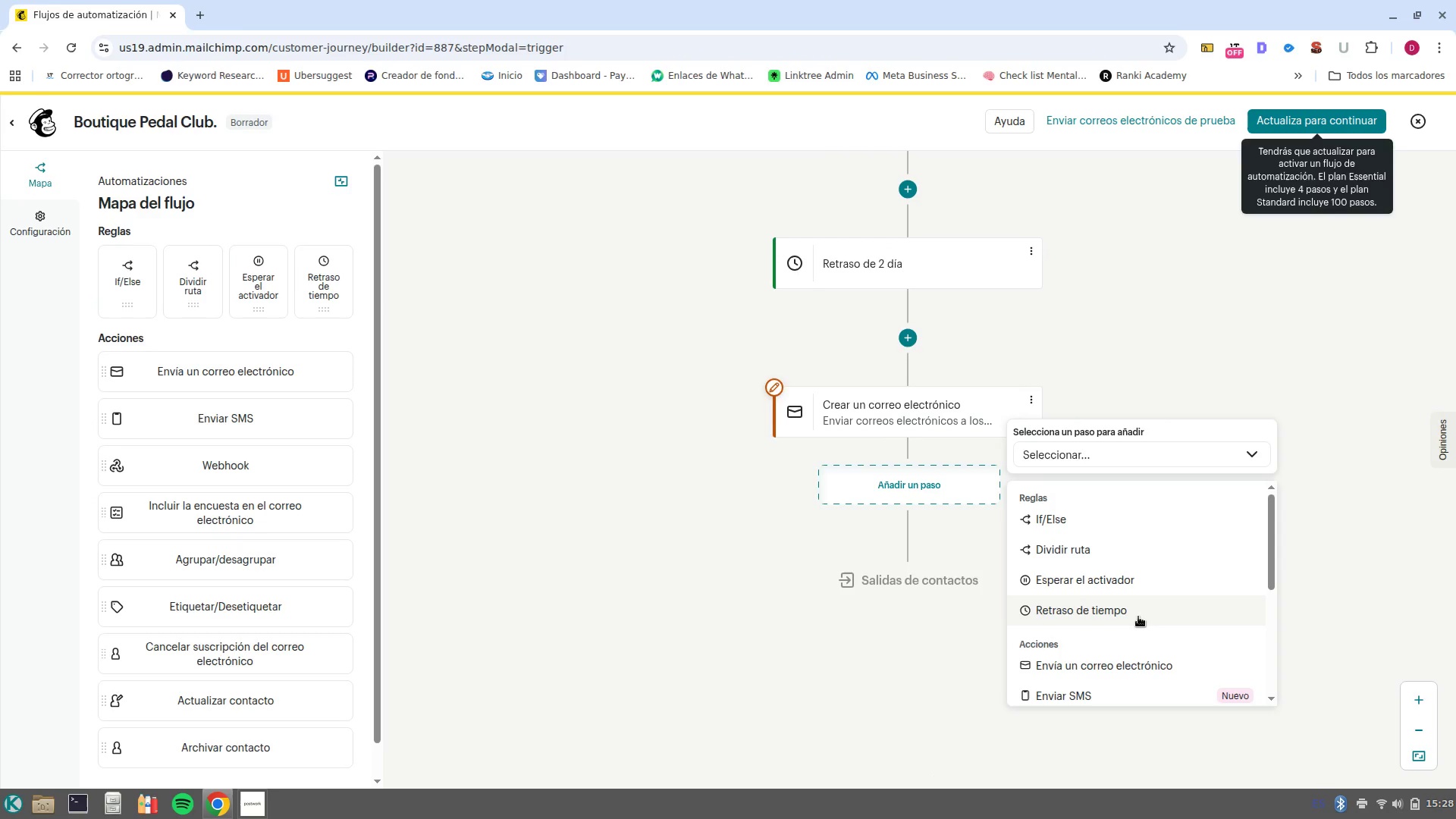 
left_click([1138, 617])
 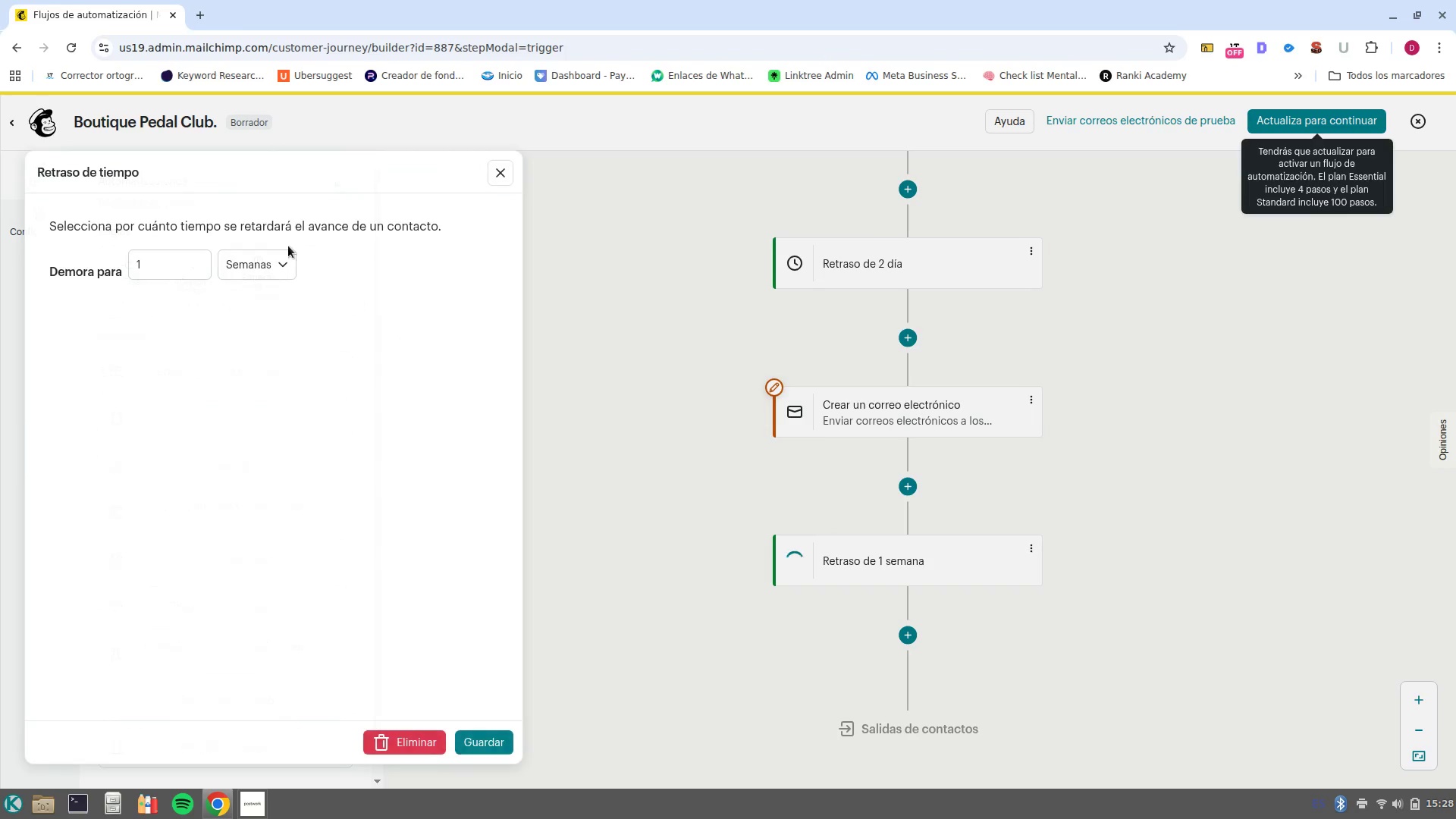 
left_click([278, 262])
 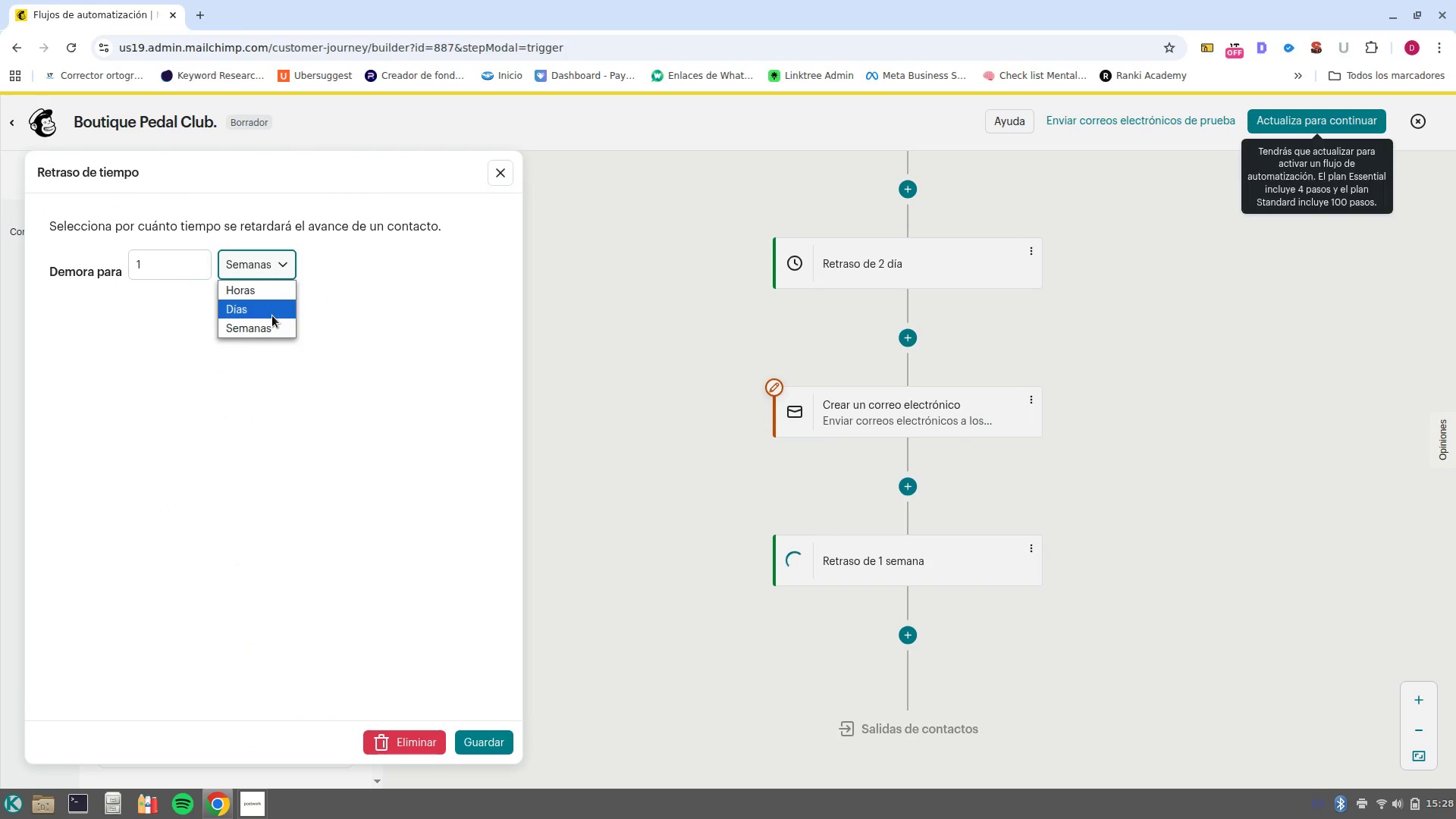 
left_click([272, 315])
 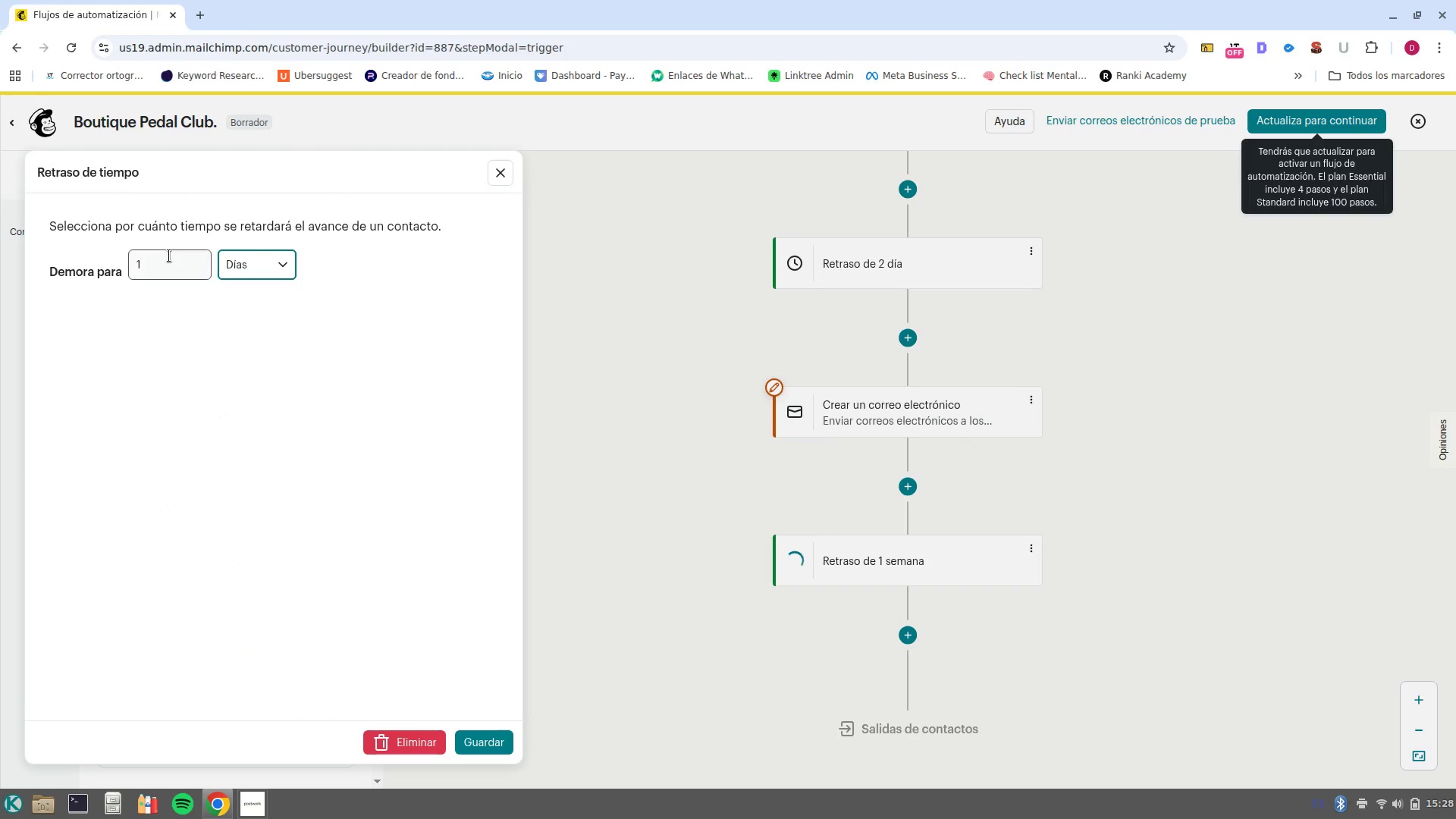 
left_click([169, 256])
 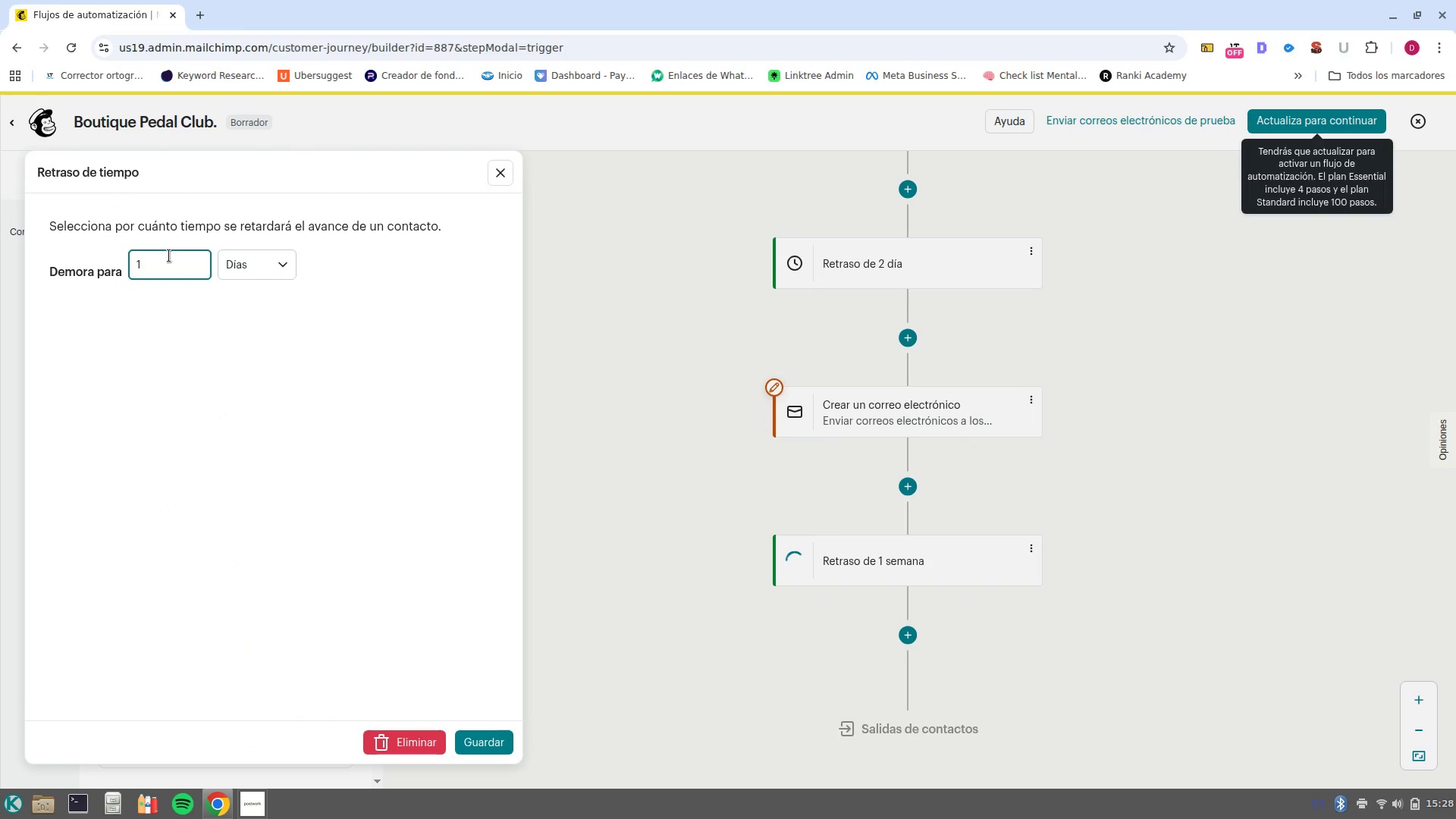 
key(ArrowRight)
 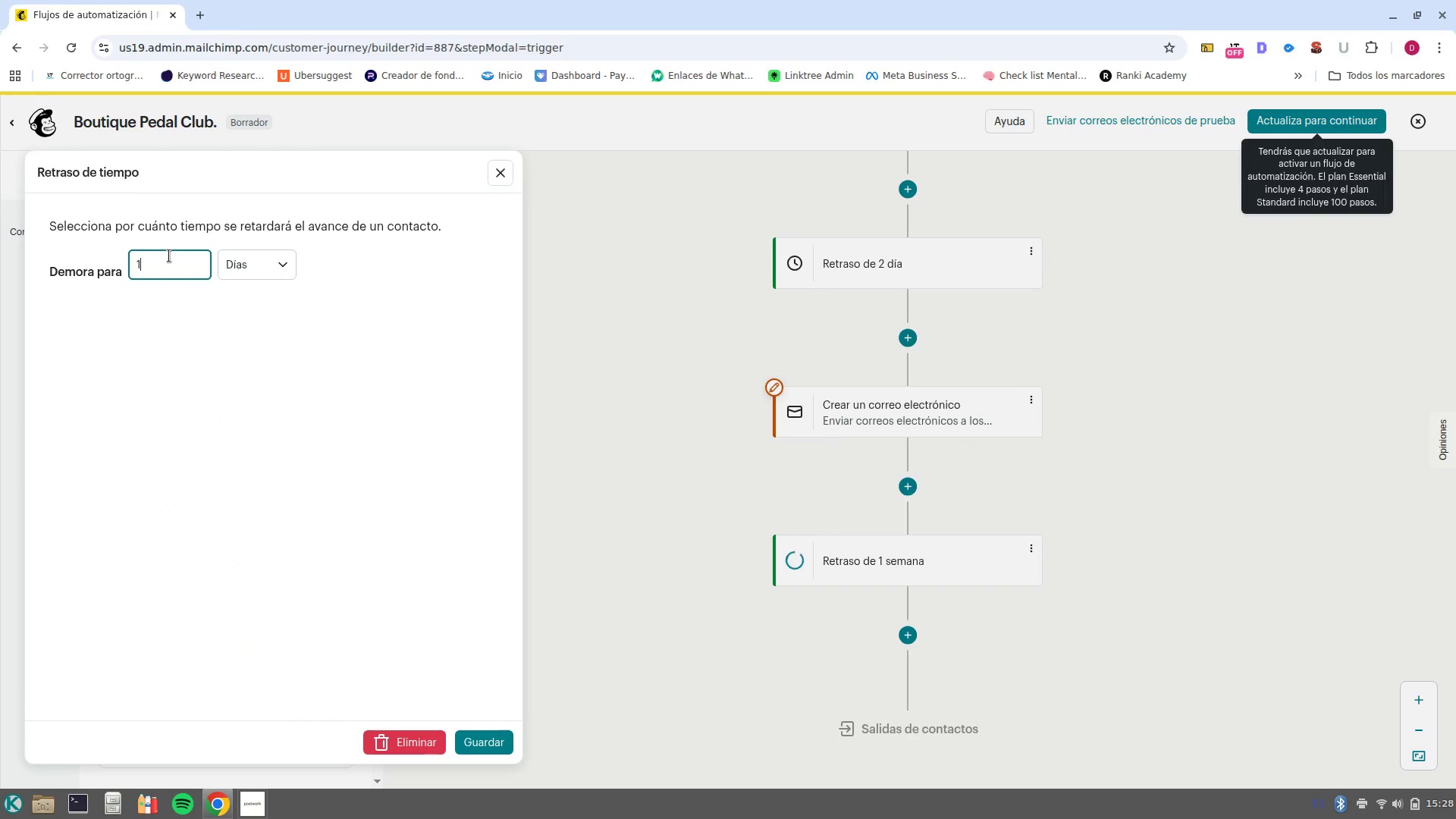 
key(Backspace)
 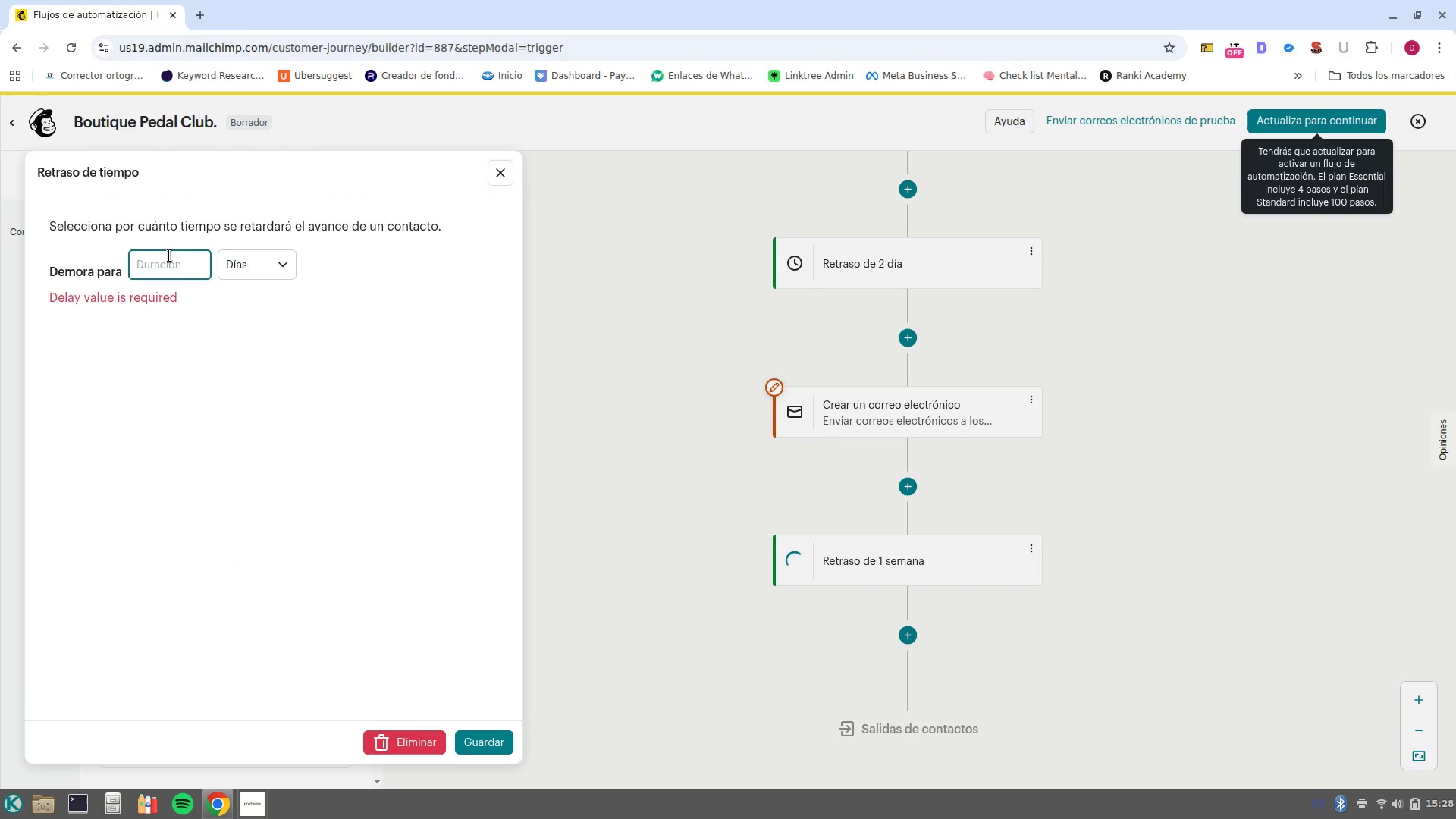 
key(5)
 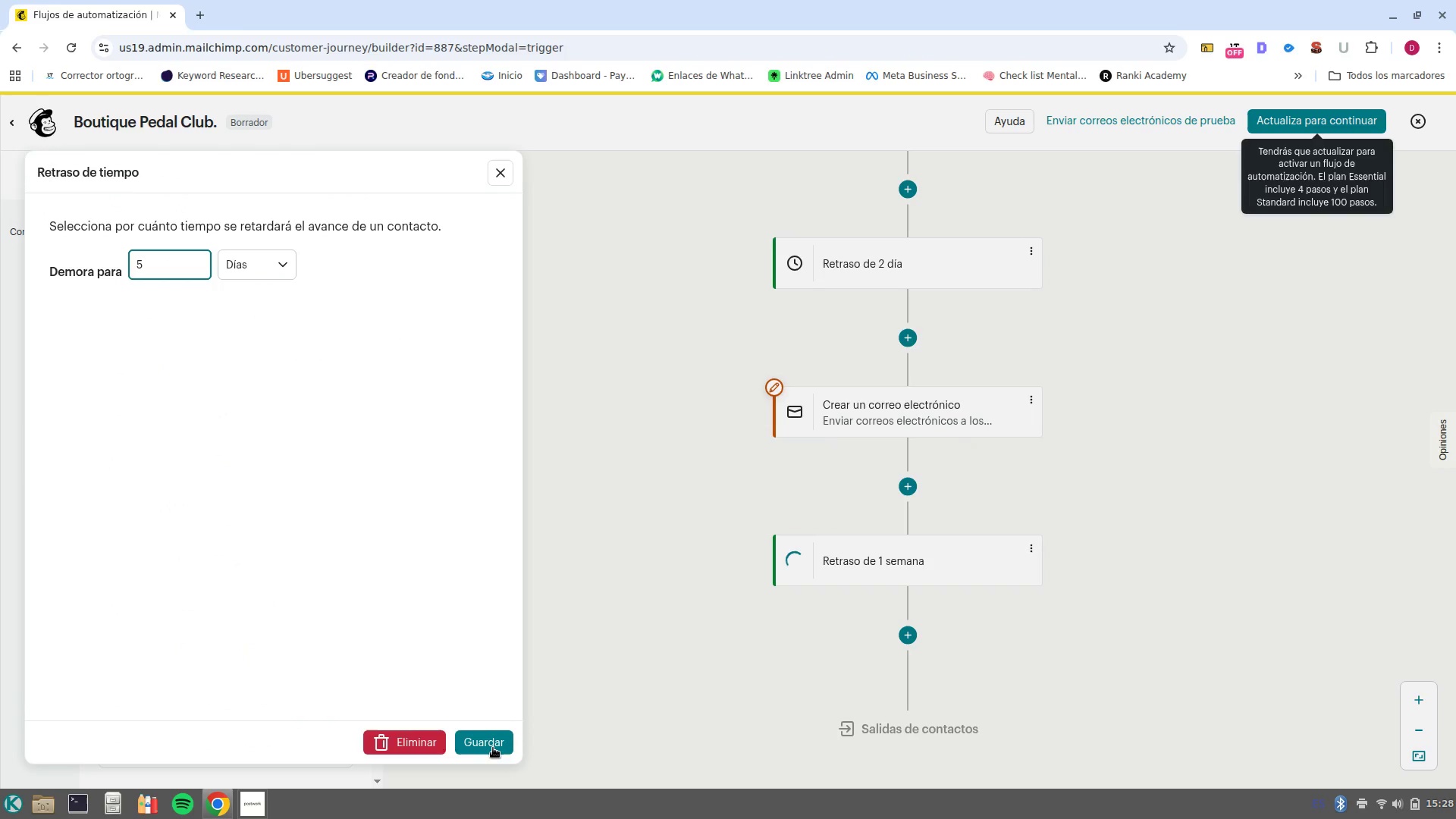 
left_click([493, 748])
 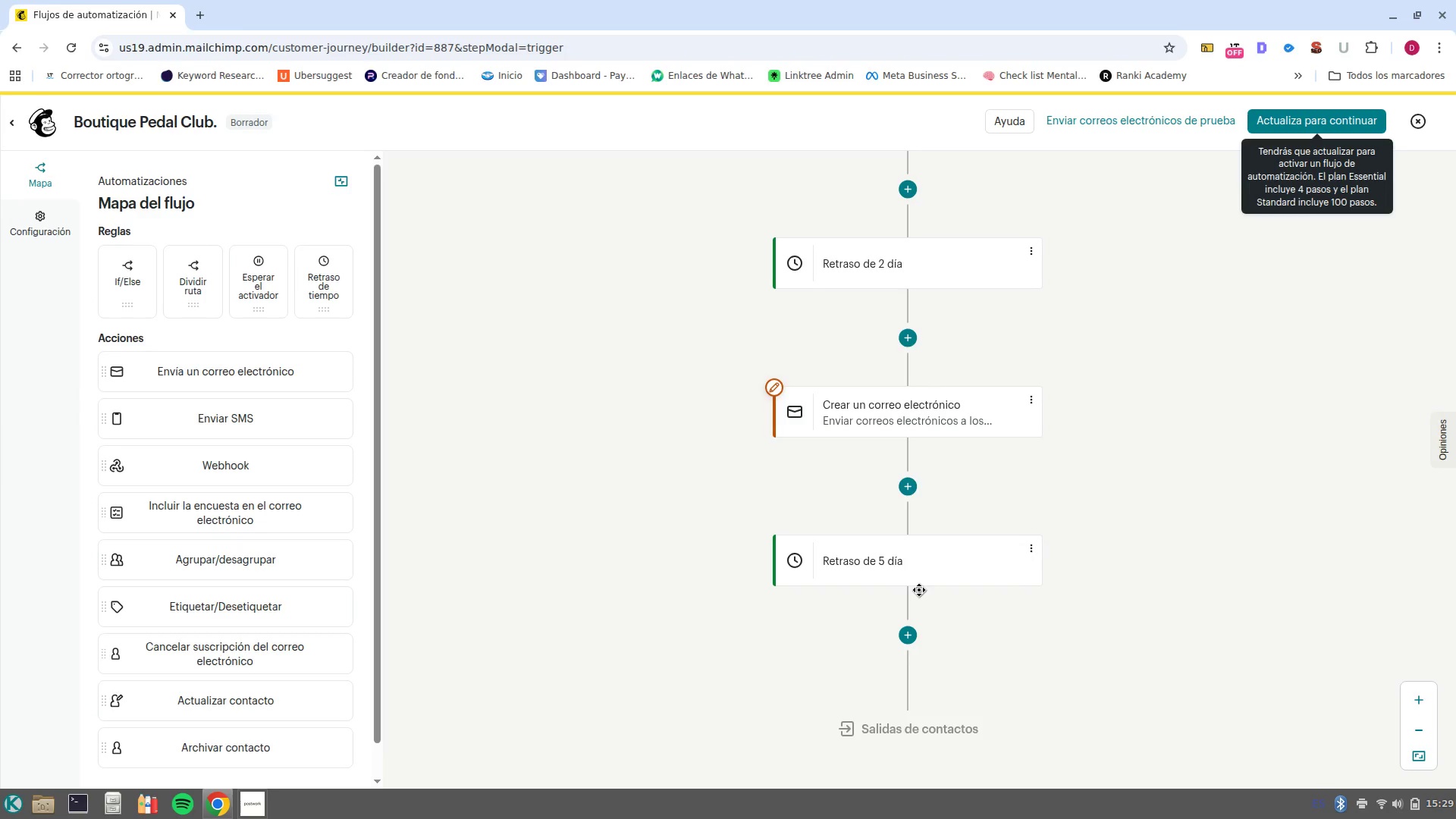 
wait(7.9)
 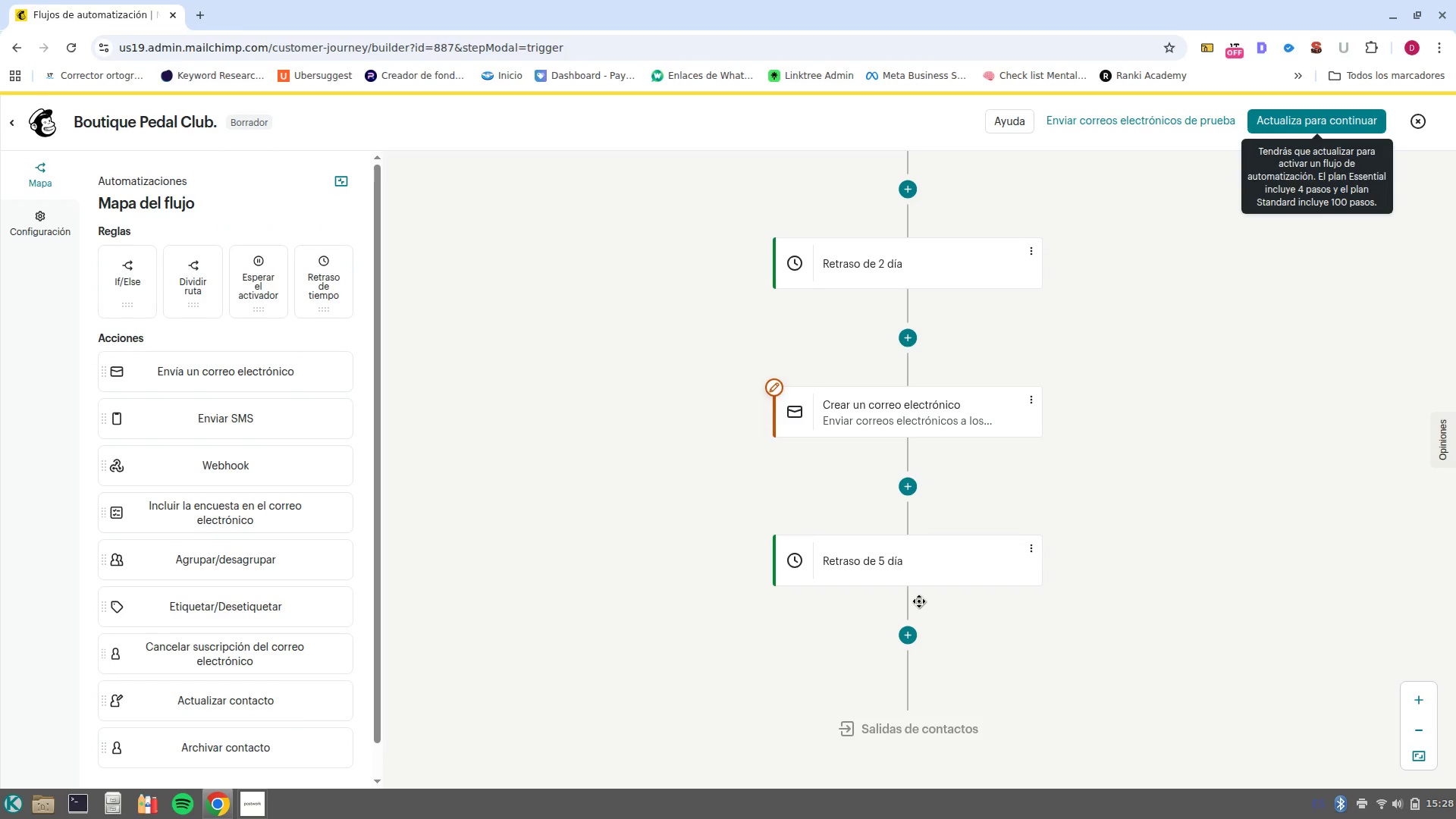 
left_click([937, 639])
 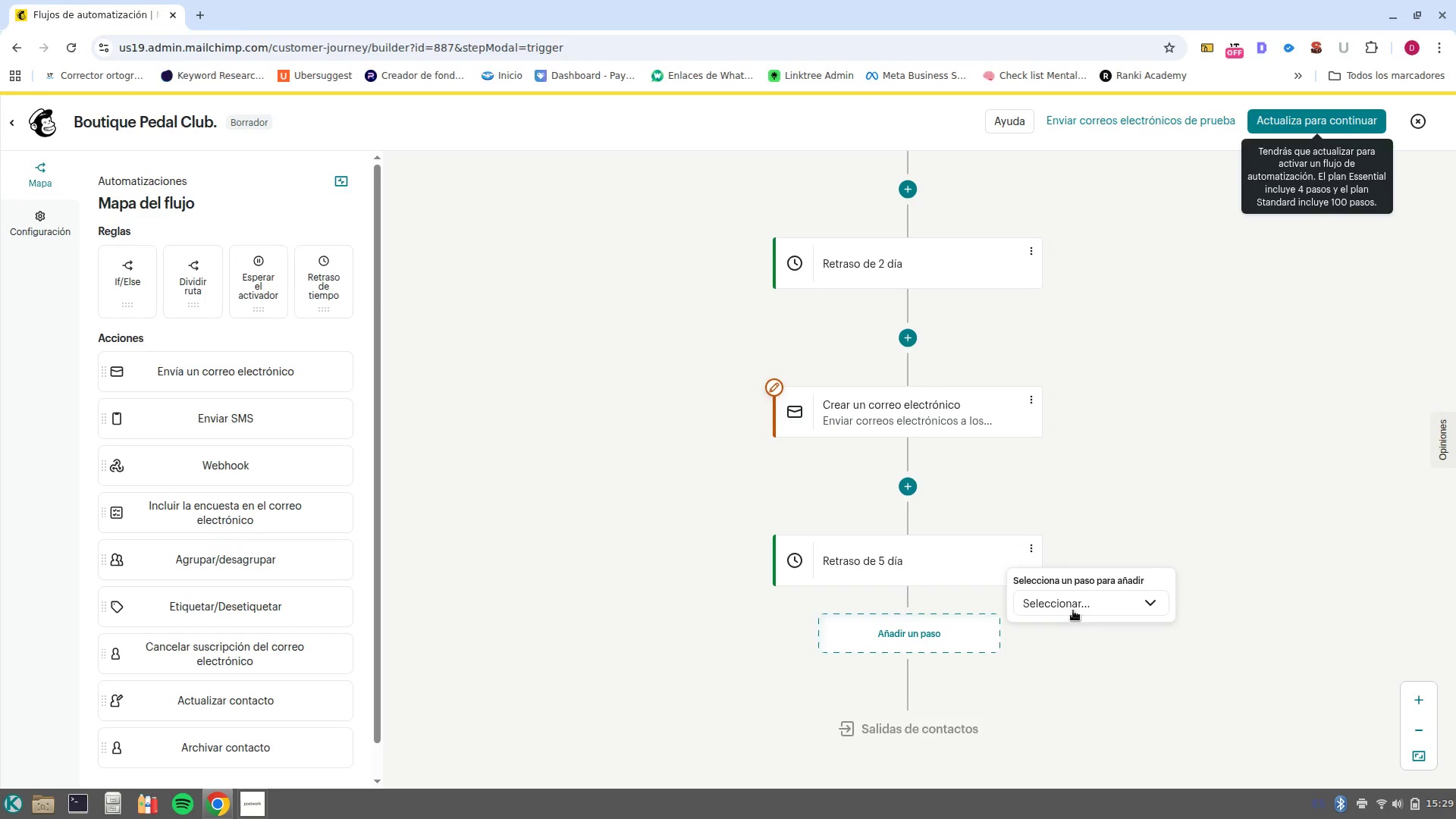 
left_click([1081, 608])
 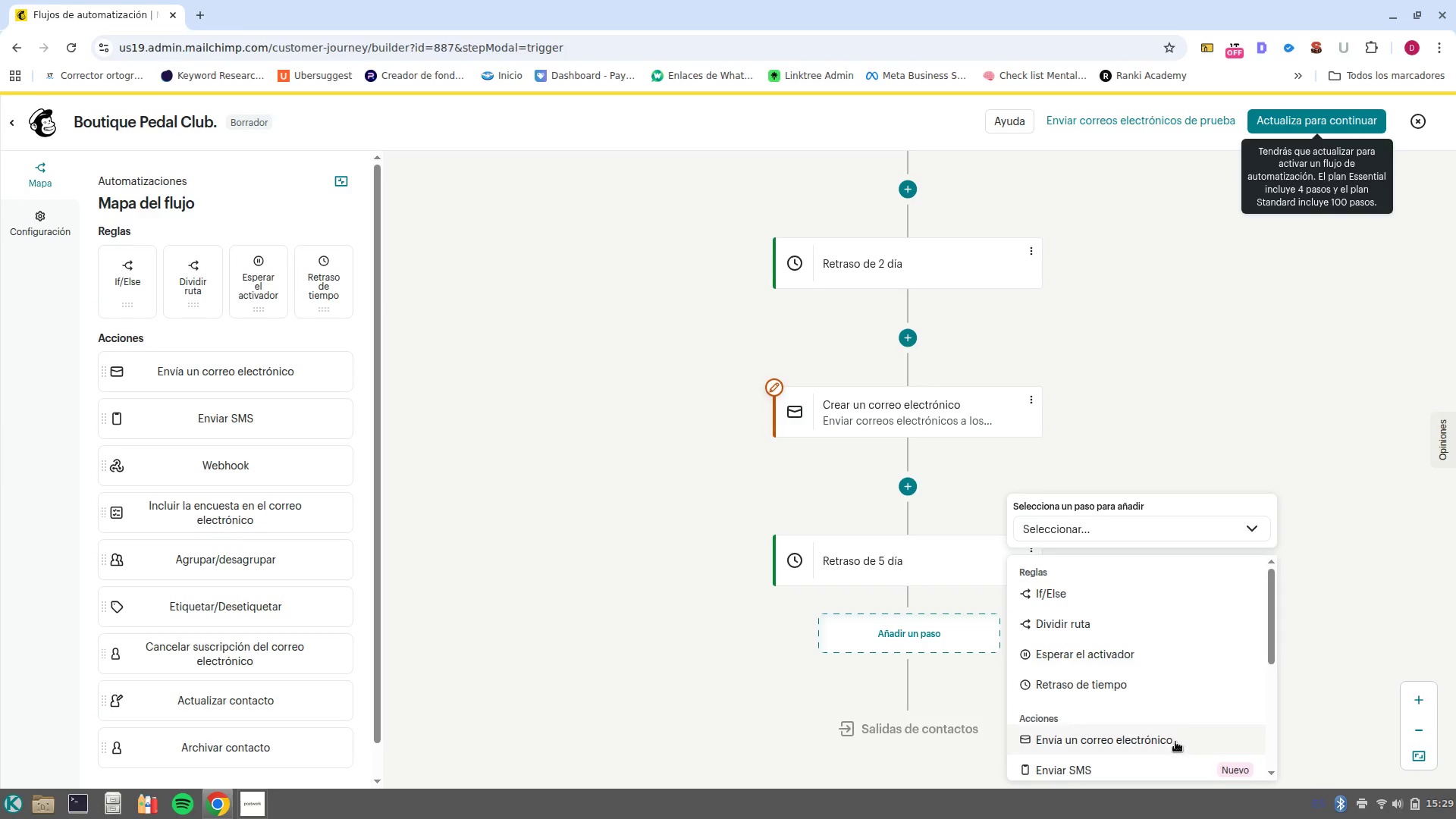 
left_click([1175, 749])
 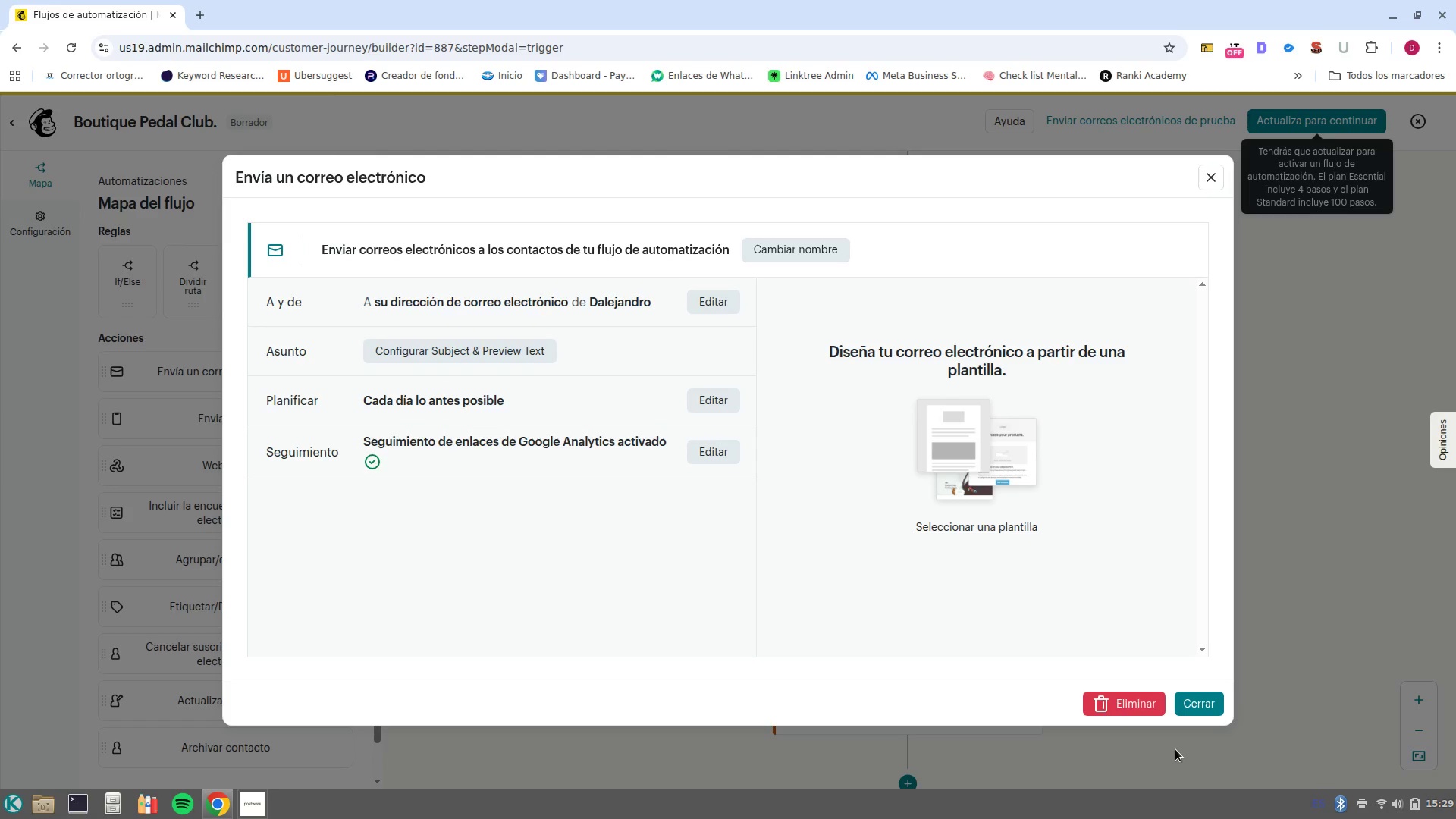 
wait(8.8)
 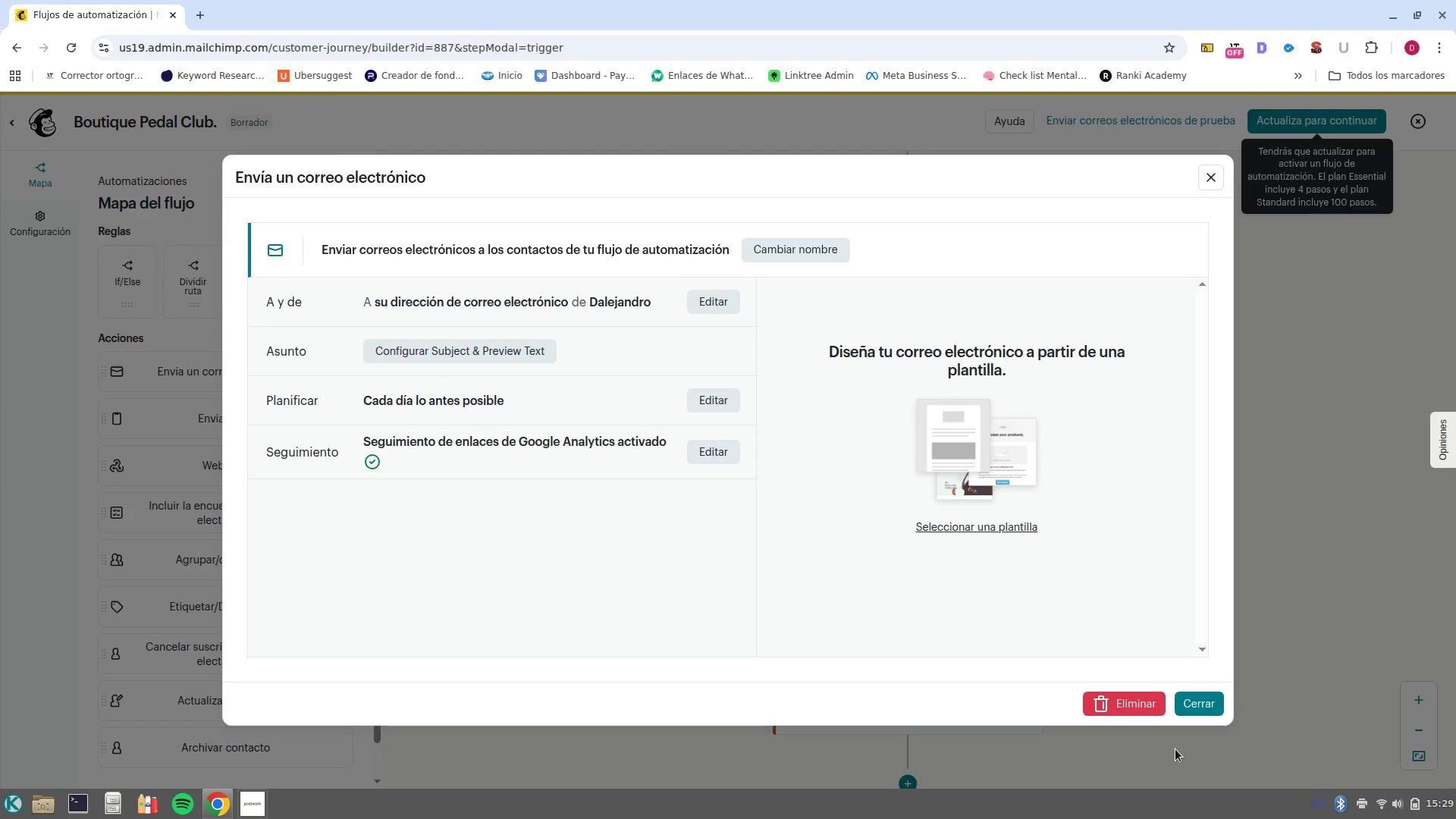 
left_click([1202, 710])
 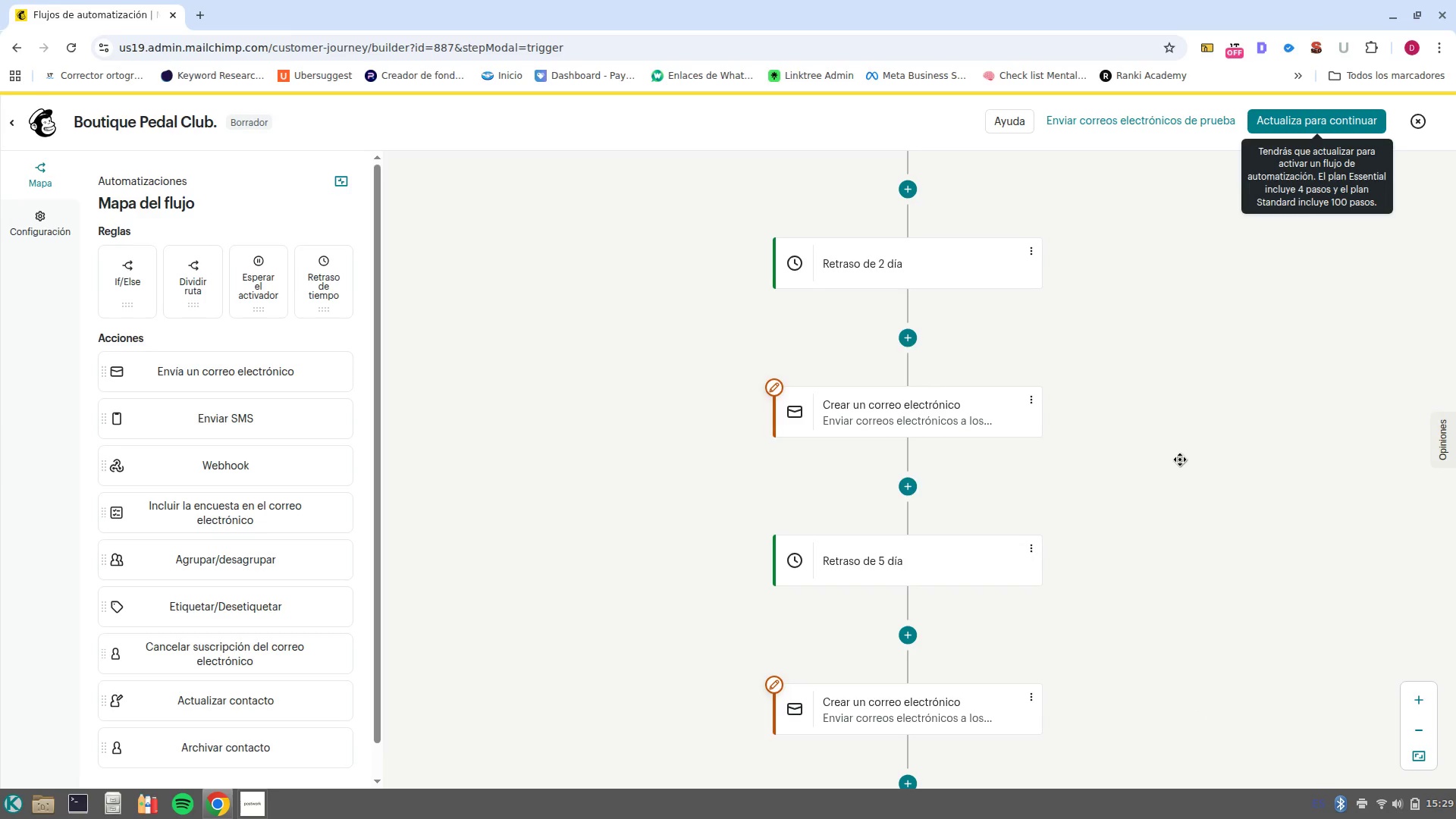 
scroll: coordinate [1184, 527], scroll_direction: up, amount: 5.0
 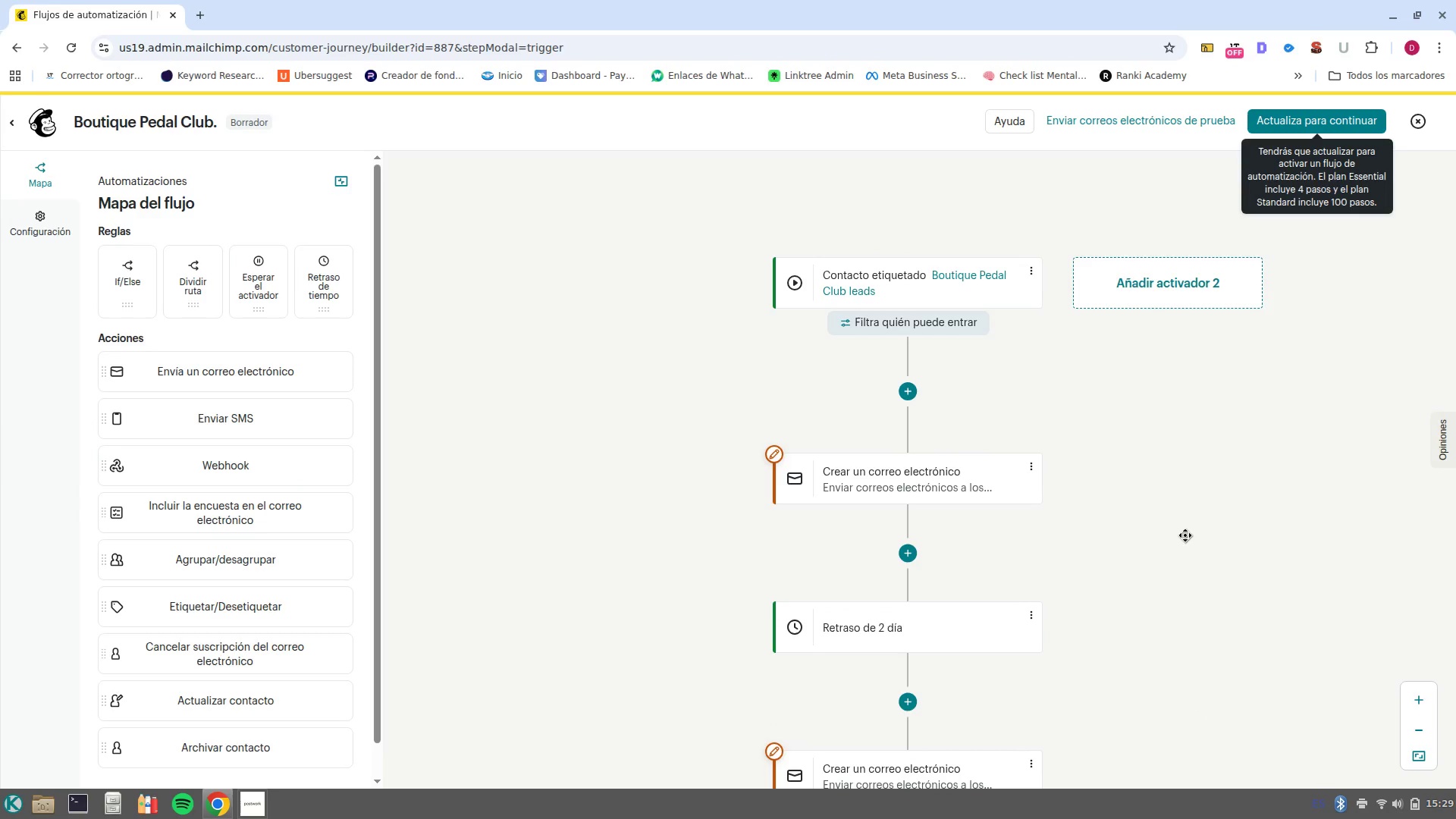 
left_click([1185, 535])
 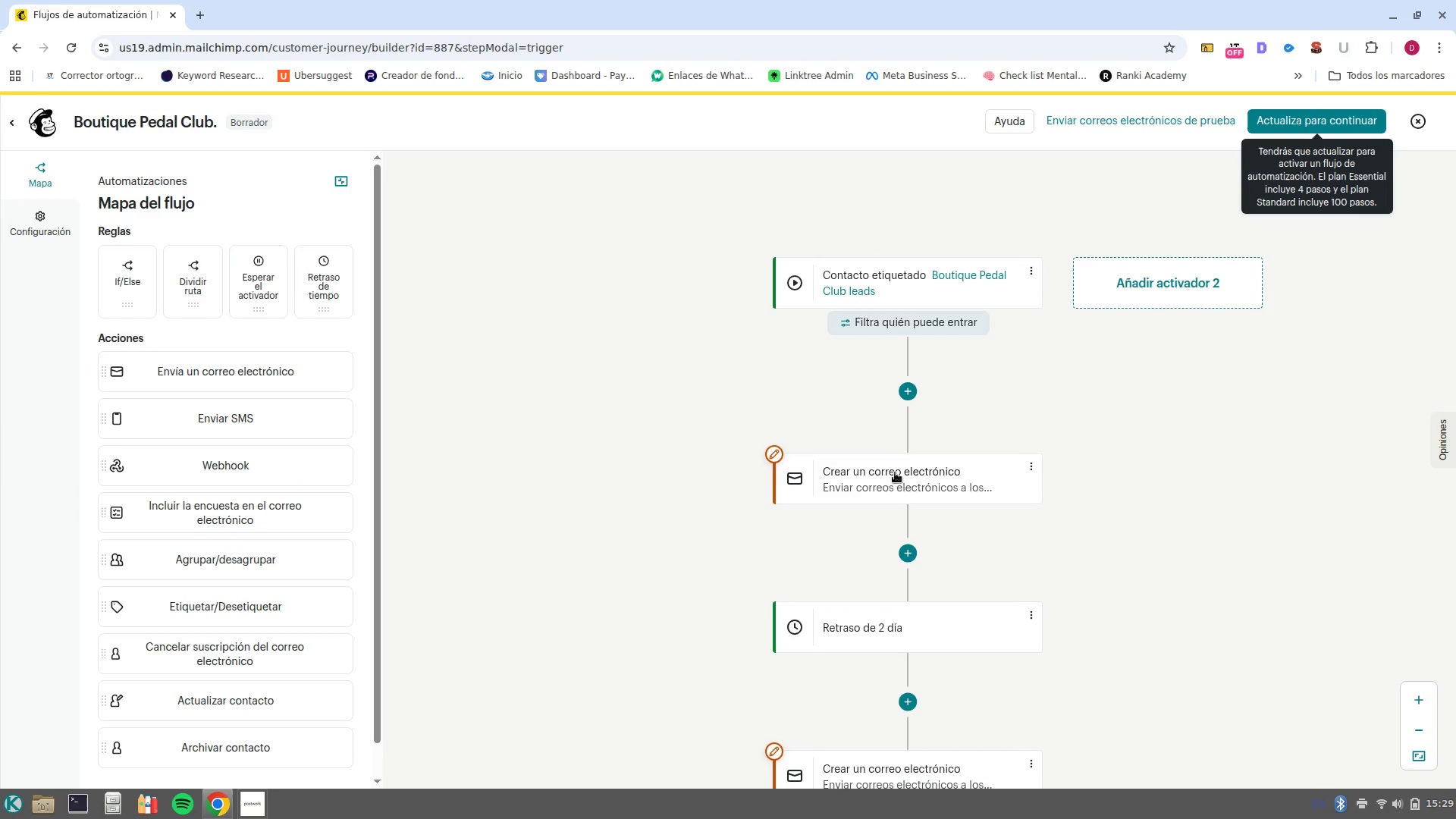 
left_click([912, 490])
 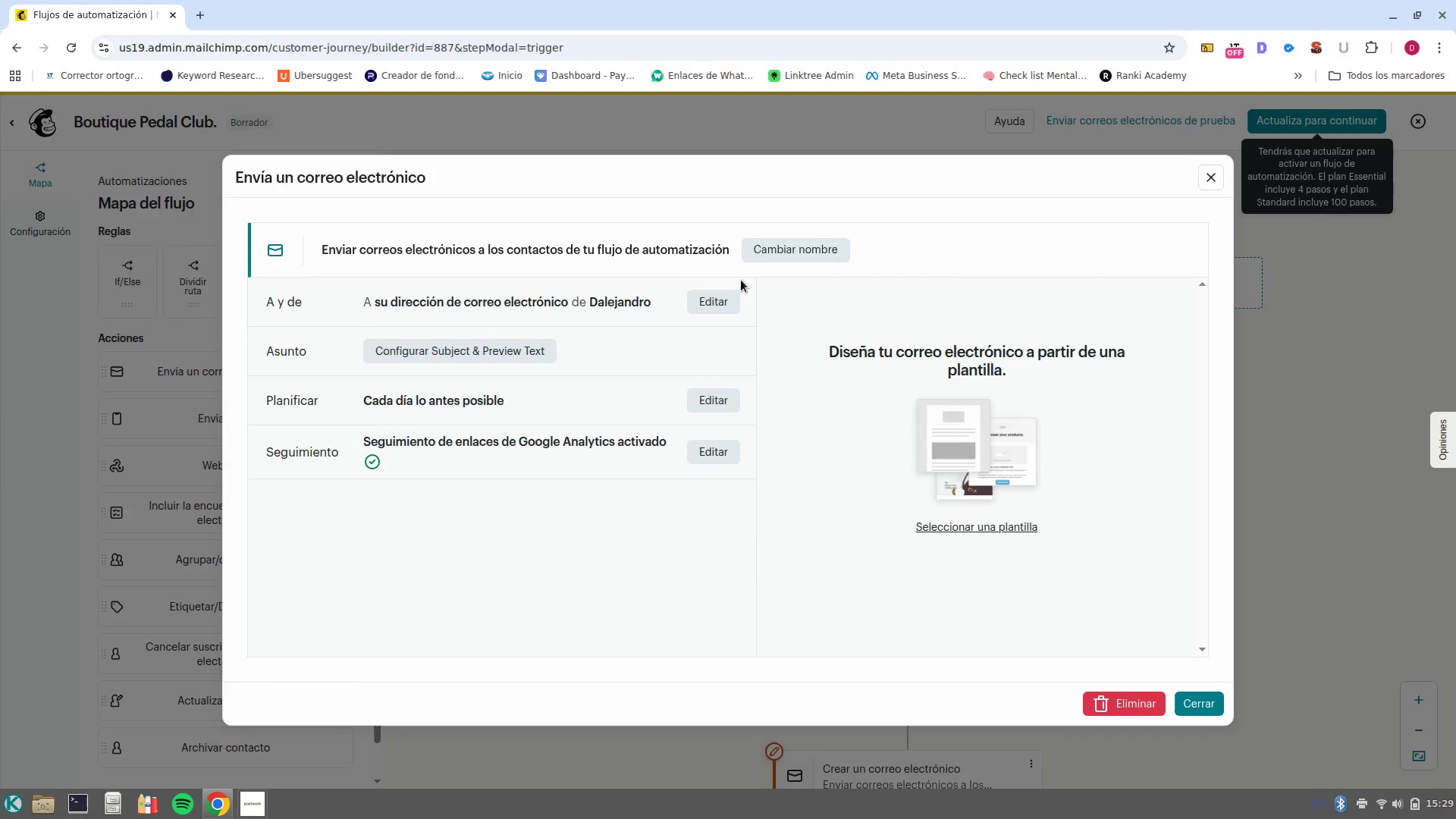 
left_click([774, 245])
 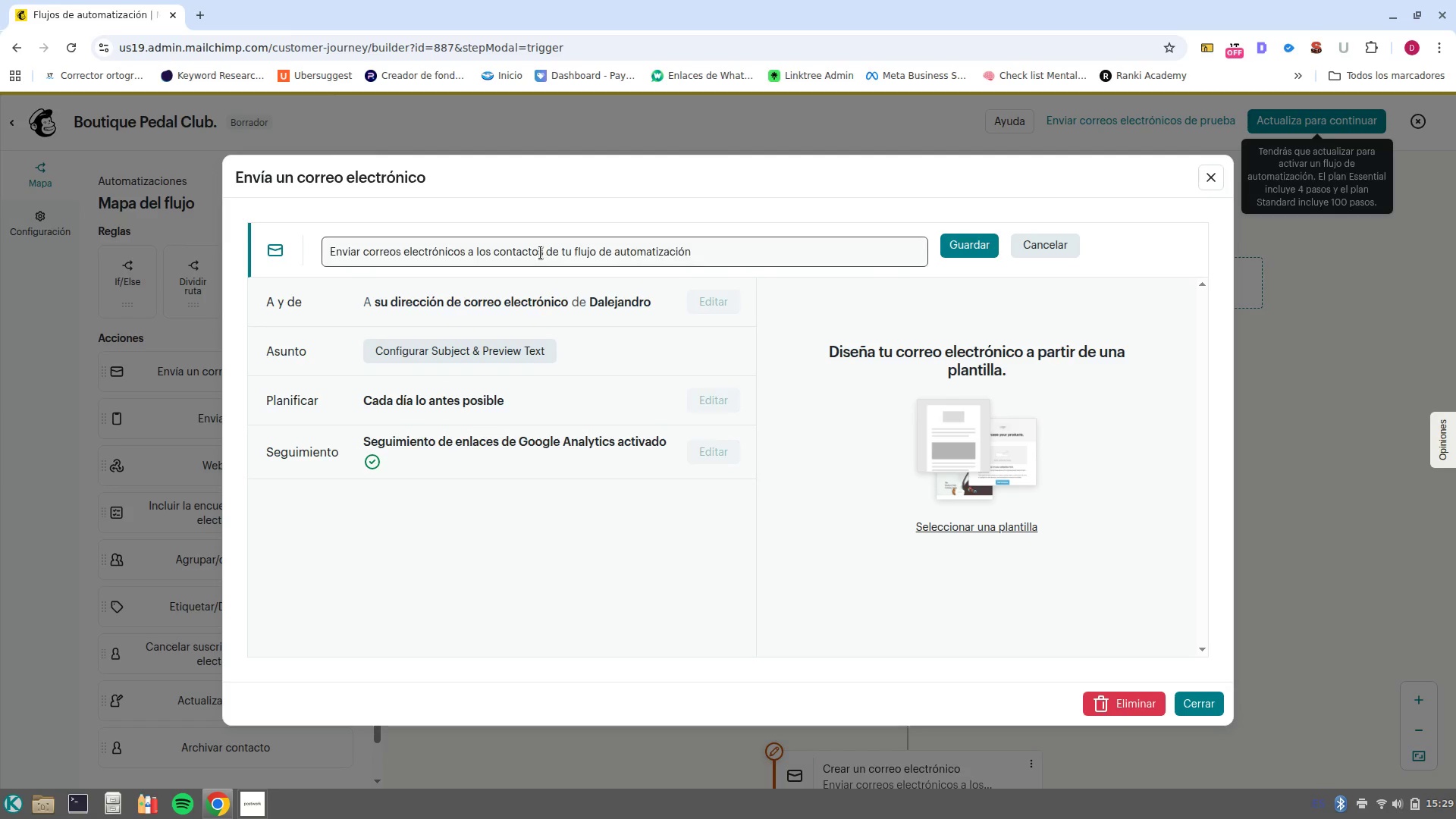 
left_click([541, 253])
 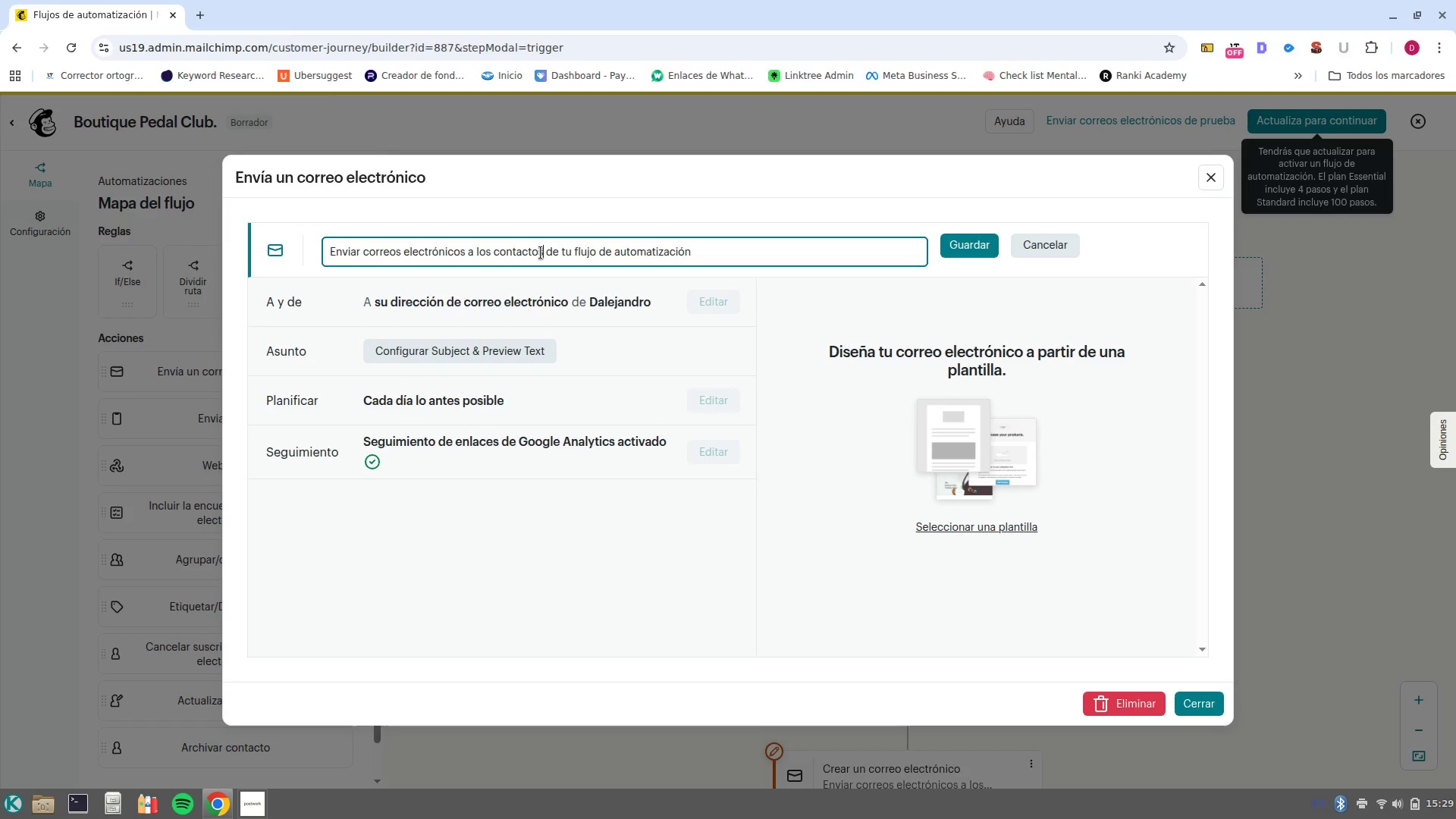 
left_click([541, 253])
 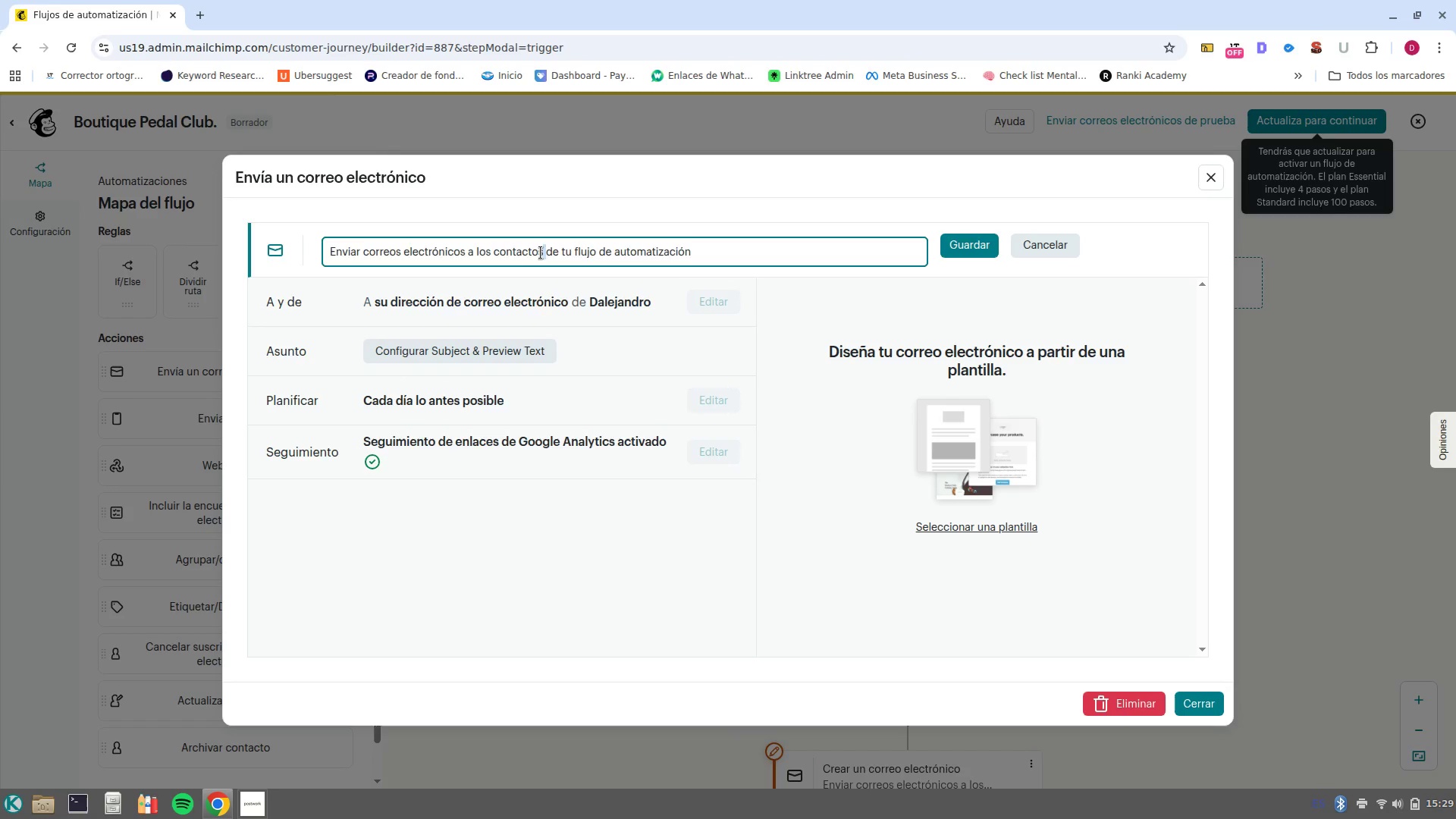 
left_click([541, 253])
 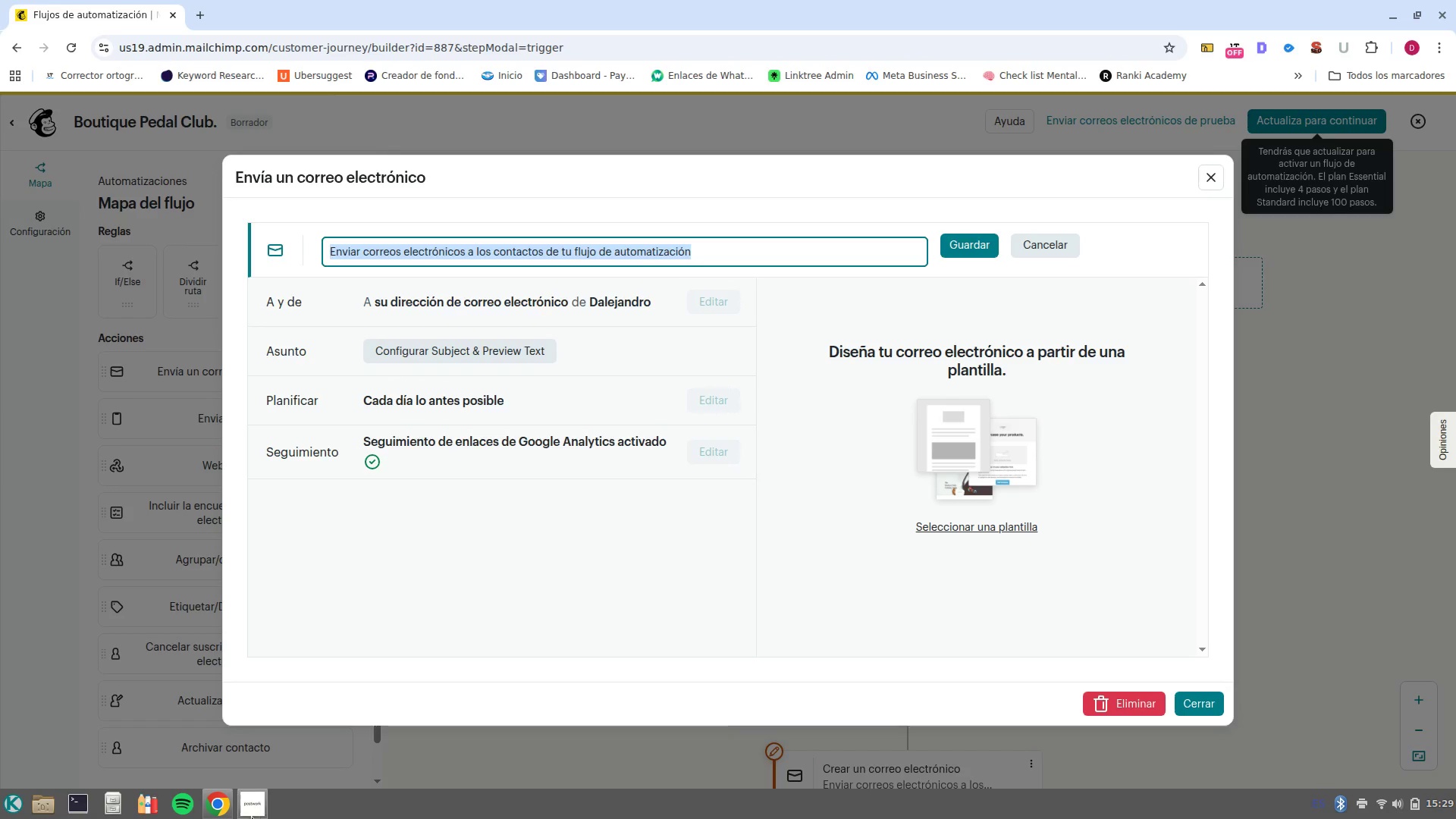 
left_click([271, 818])